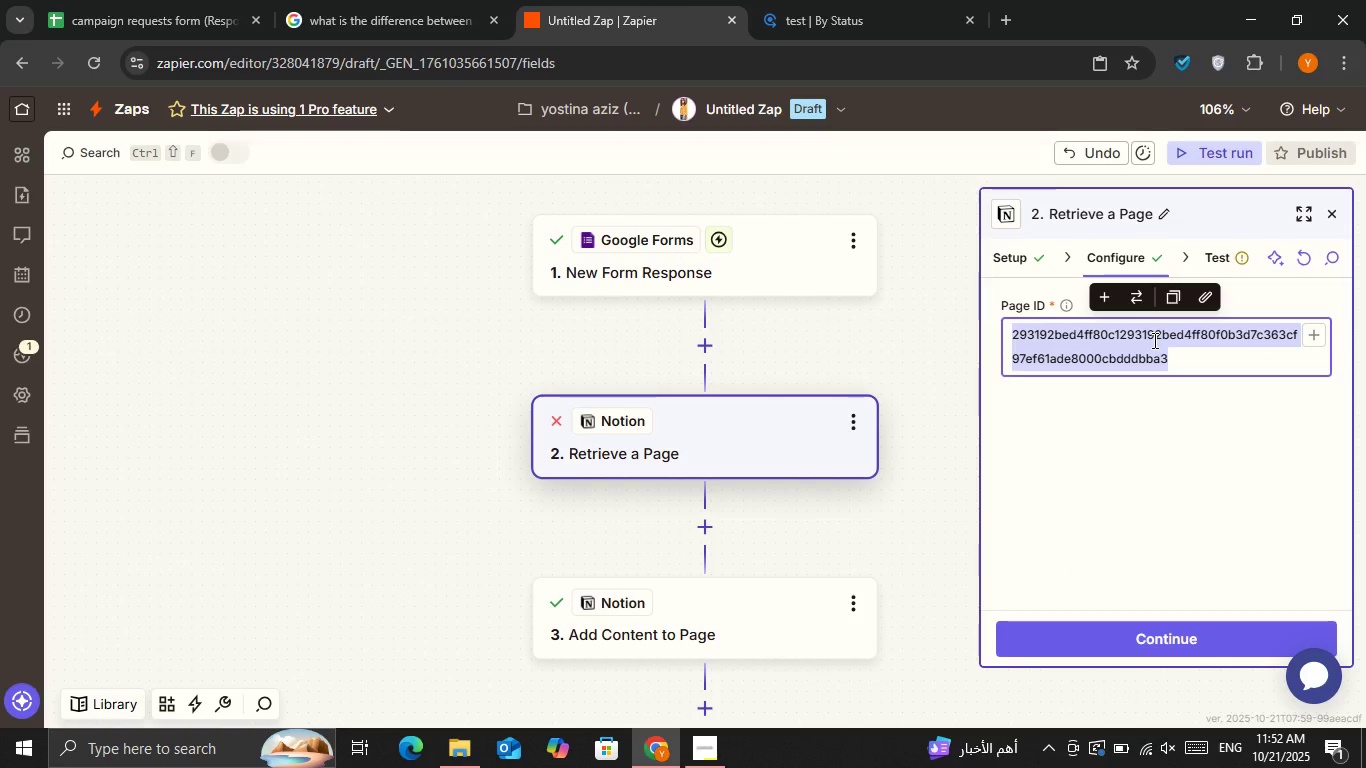 
triple_click([1153, 340])
 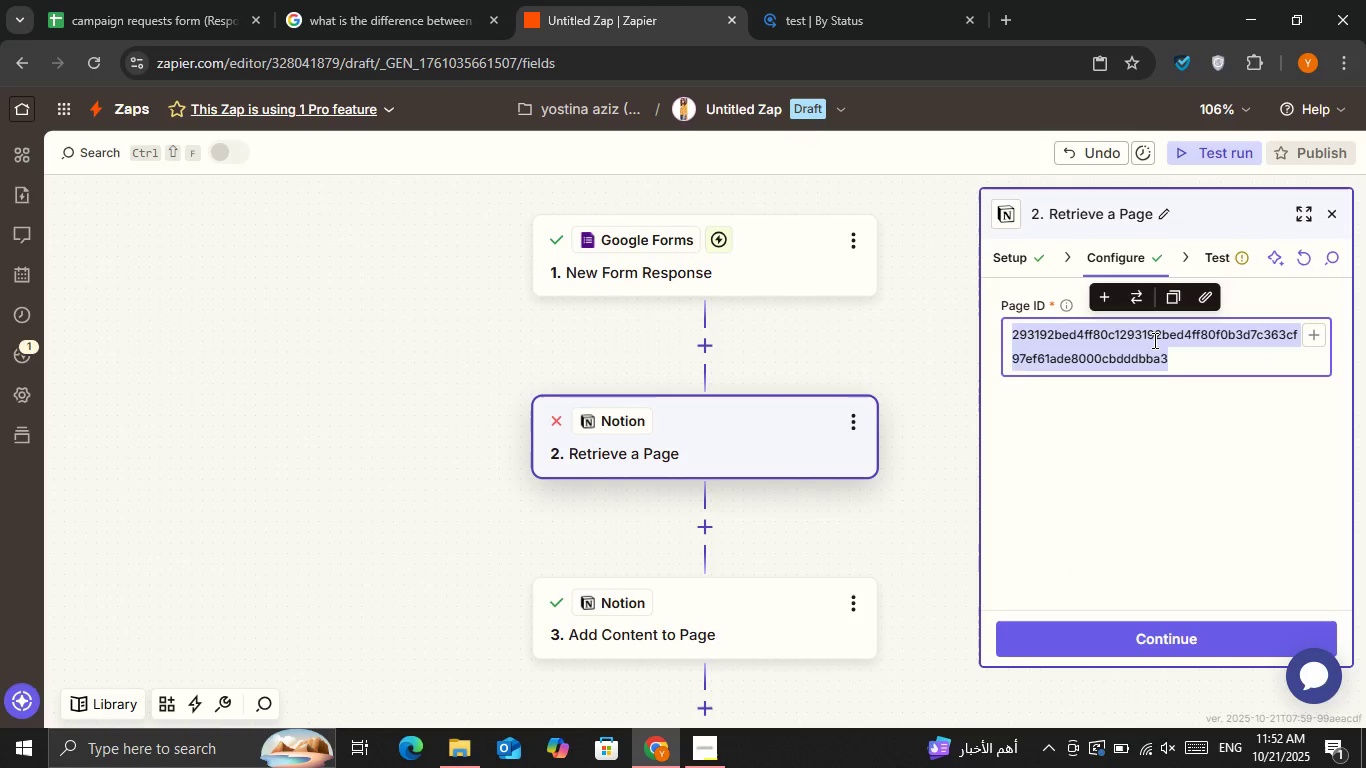 
key(Control+V)
 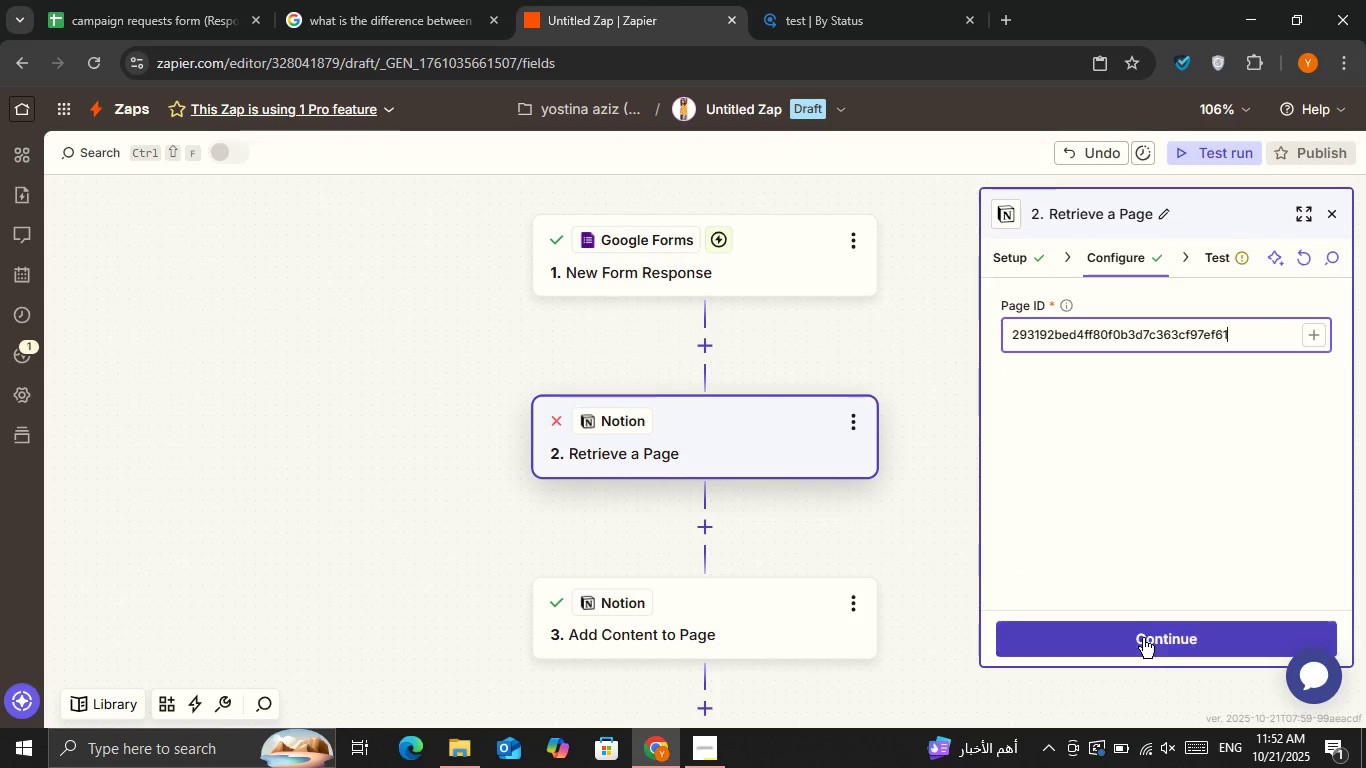 
double_click([1143, 640])
 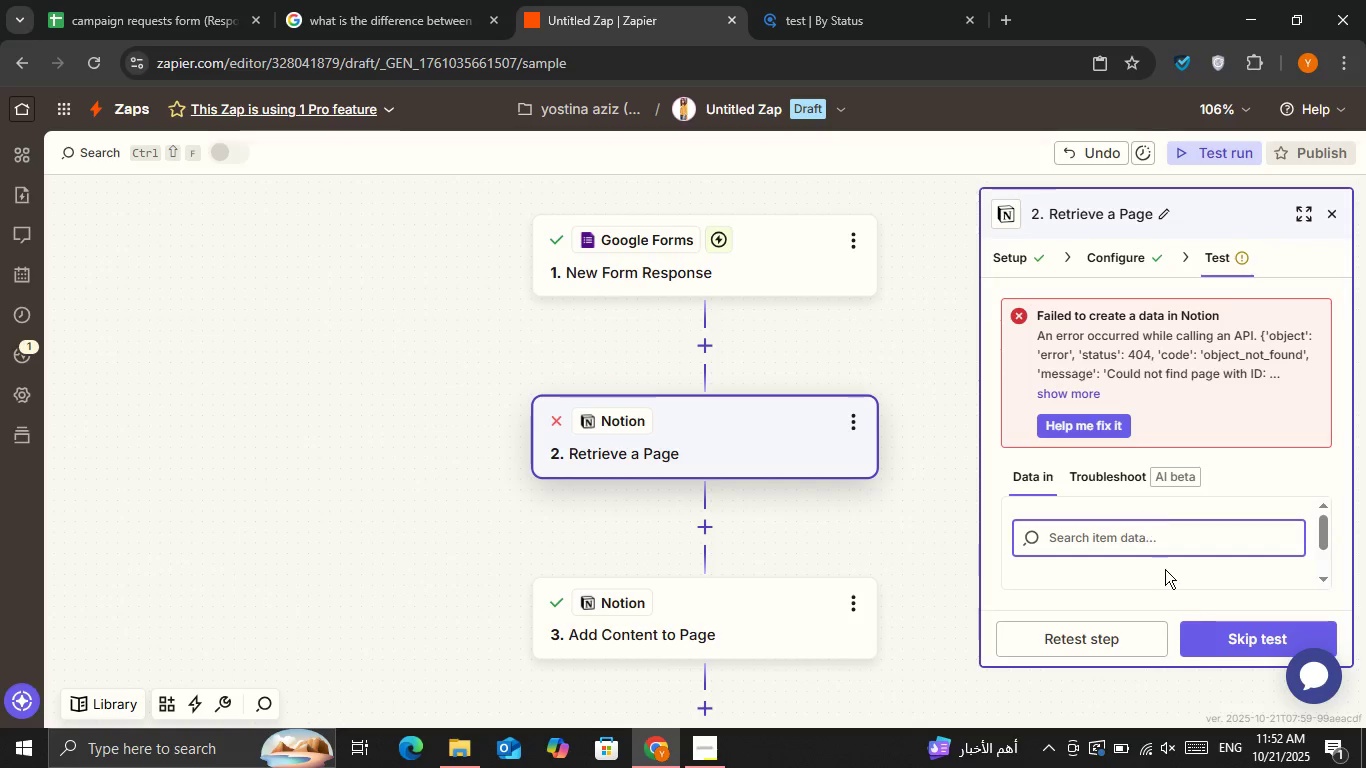 
left_click([1107, 626])
 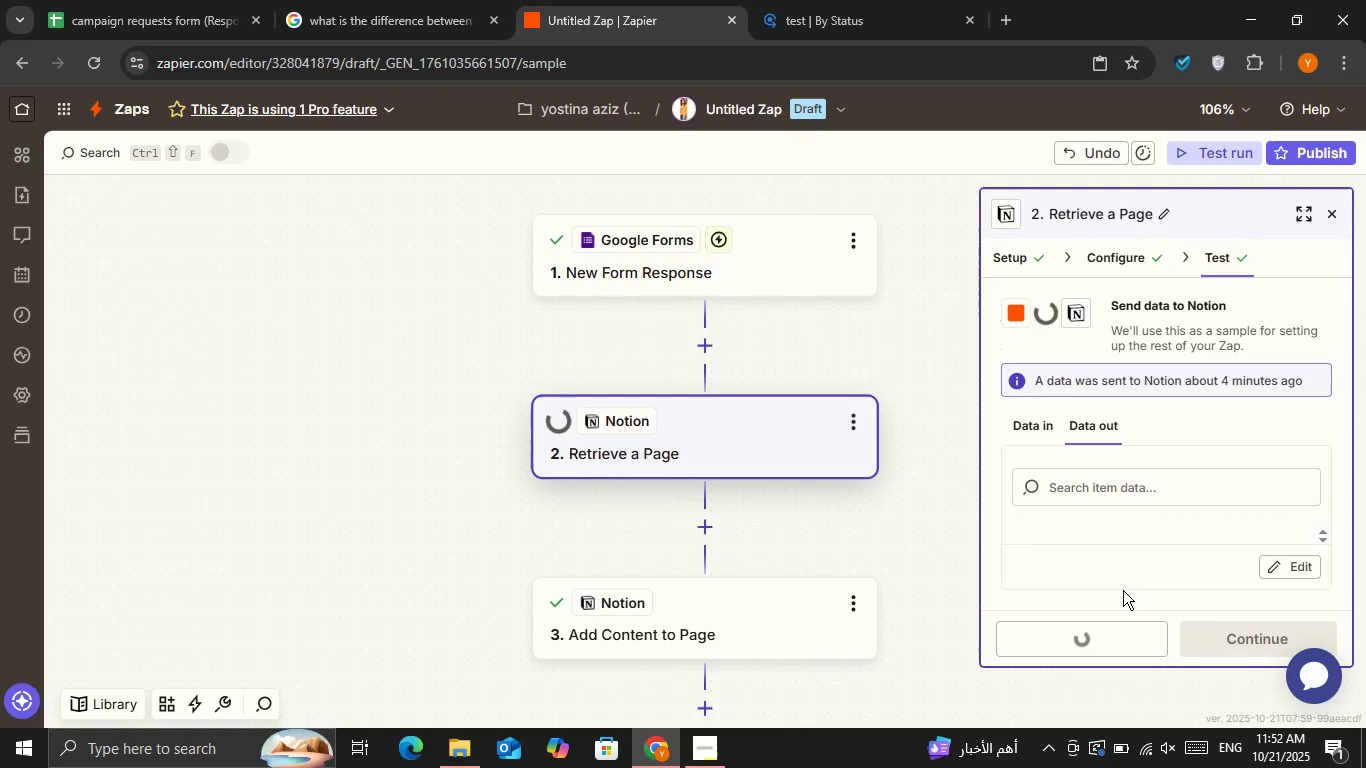 
mouse_move([1120, 392])
 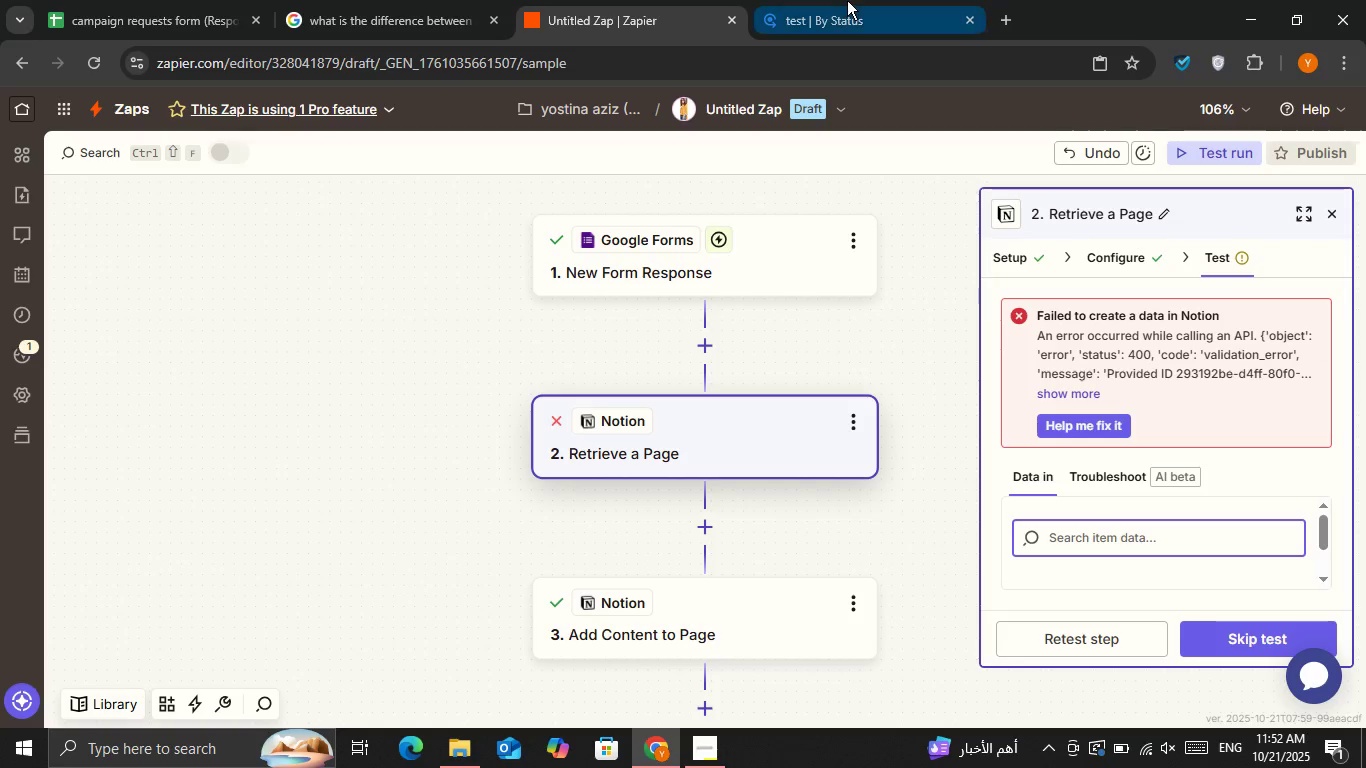 
left_click([847, 0])
 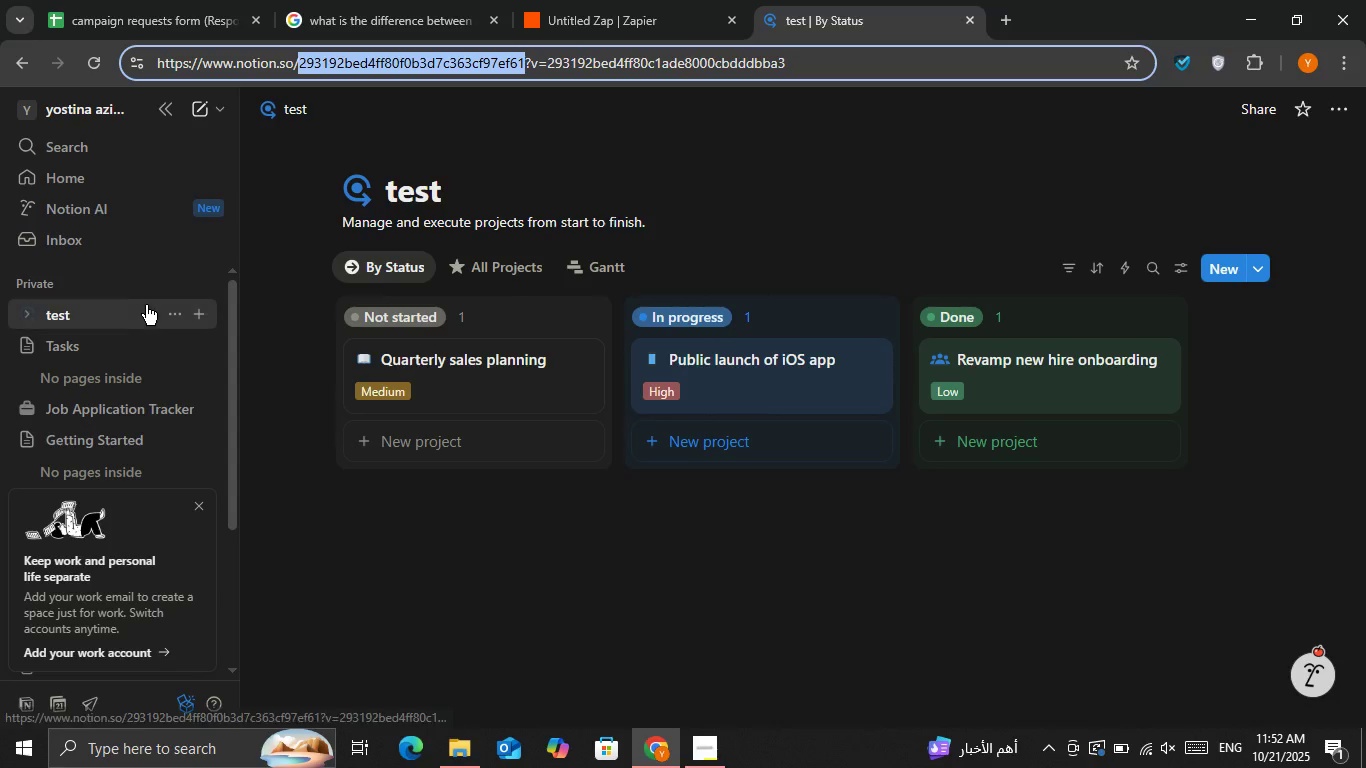 
left_click([142, 316])
 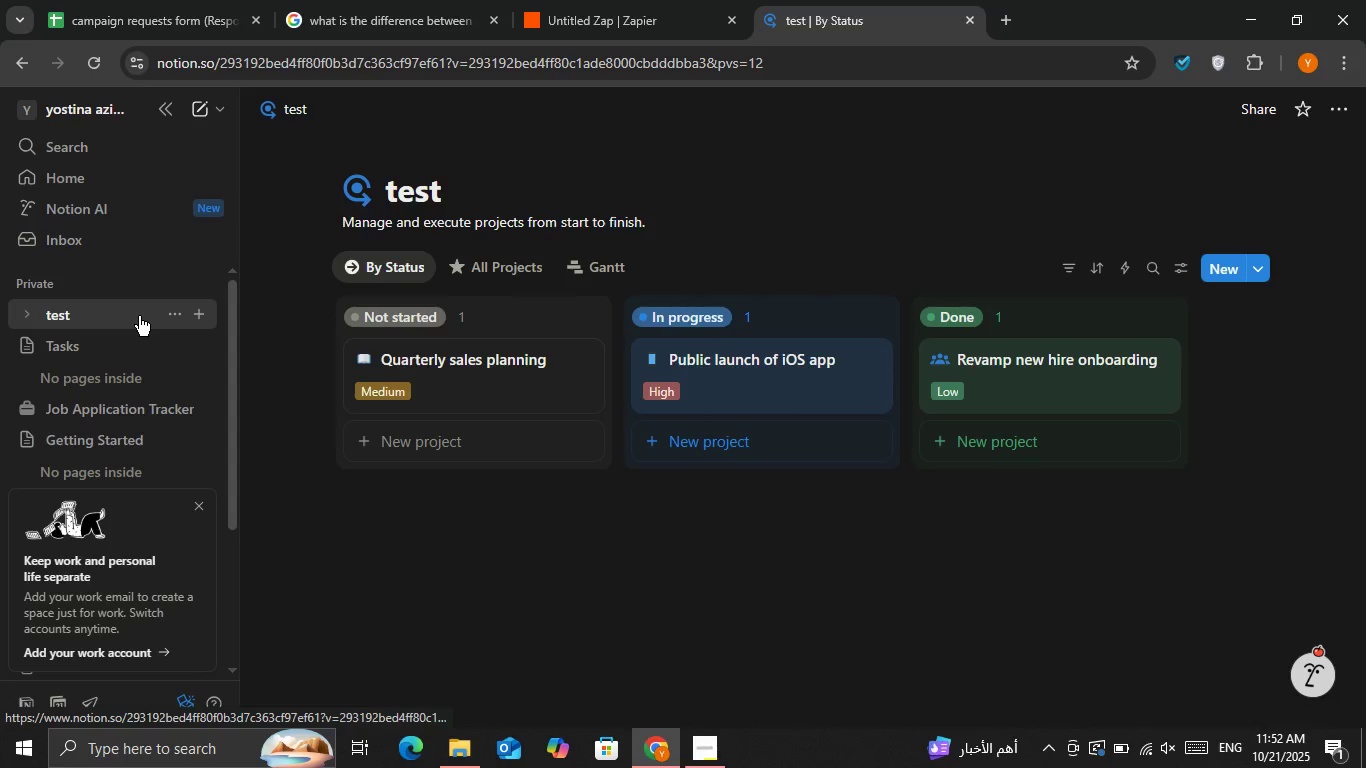 
left_click_drag(start_coordinate=[136, 315], to_coordinate=[133, 364])
 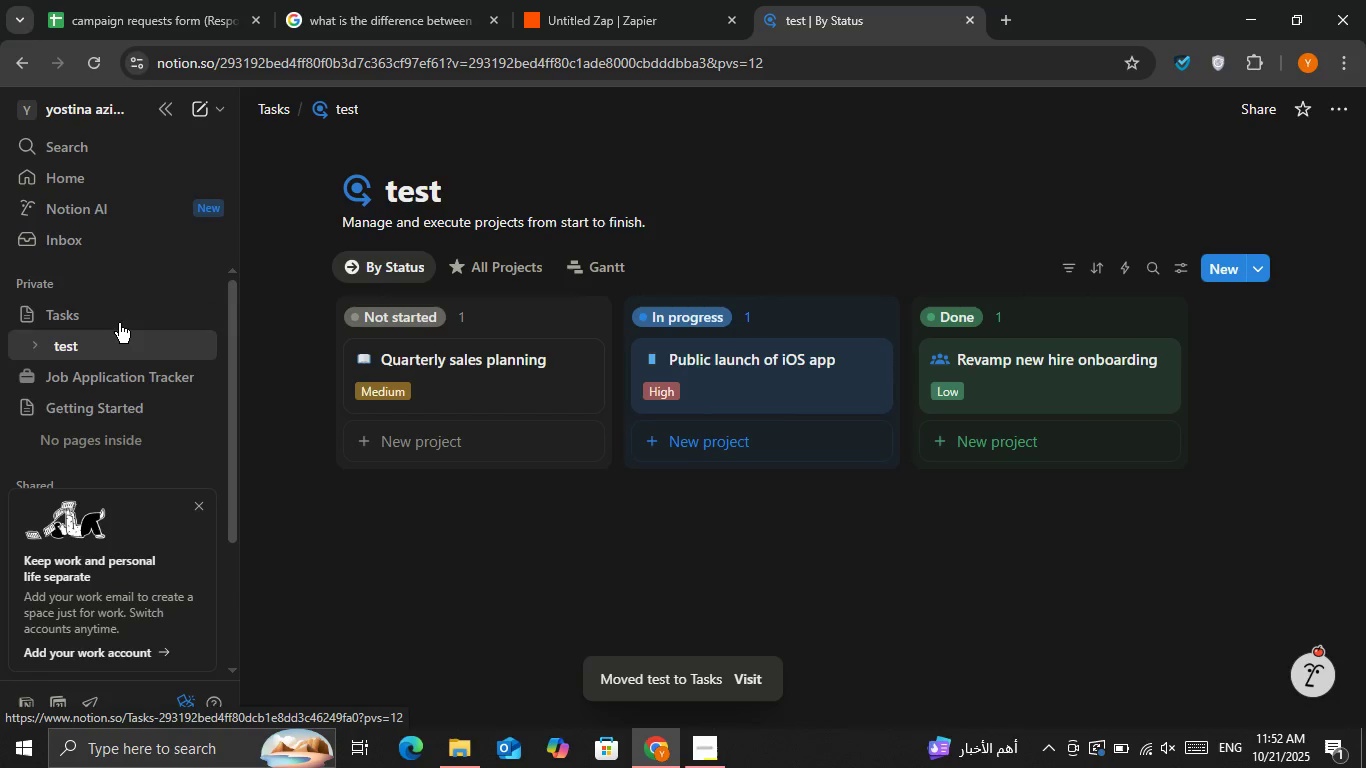 
left_click([119, 320])
 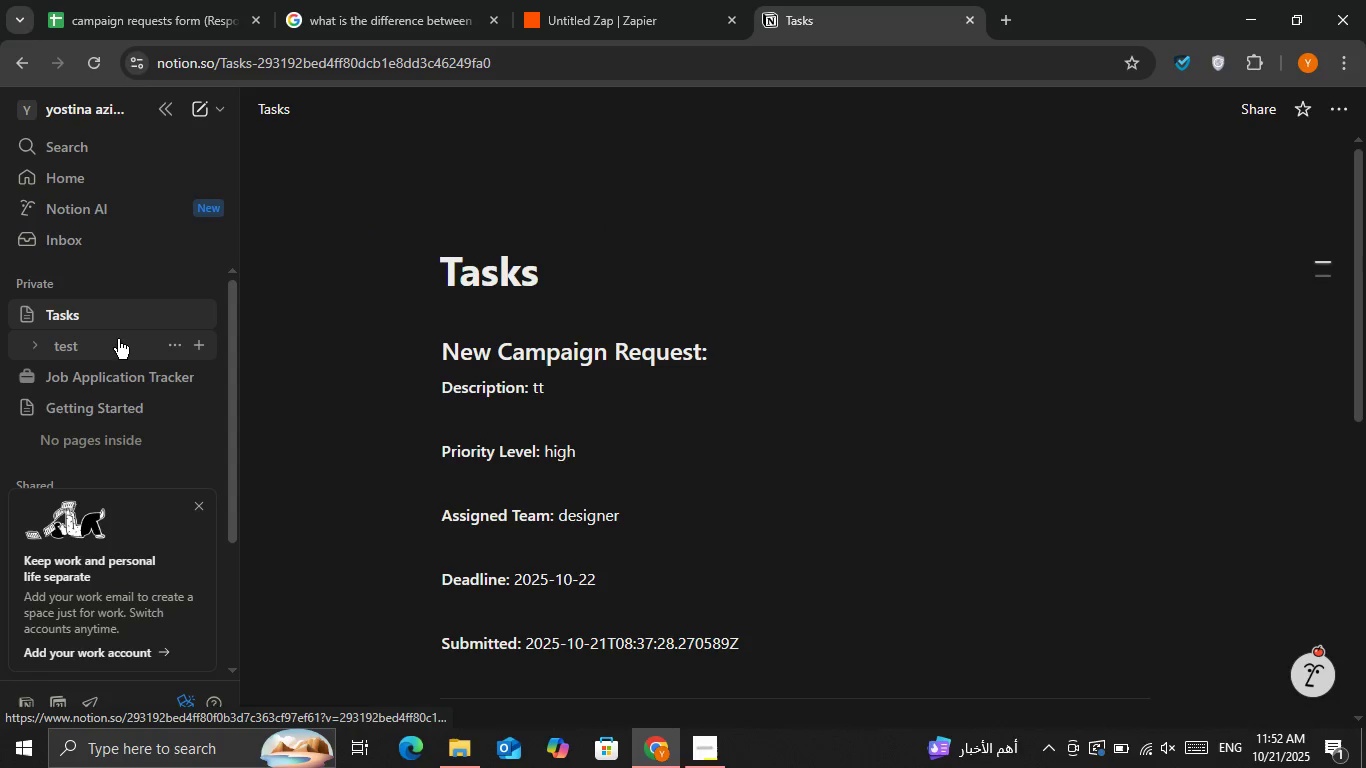 
left_click([118, 339])
 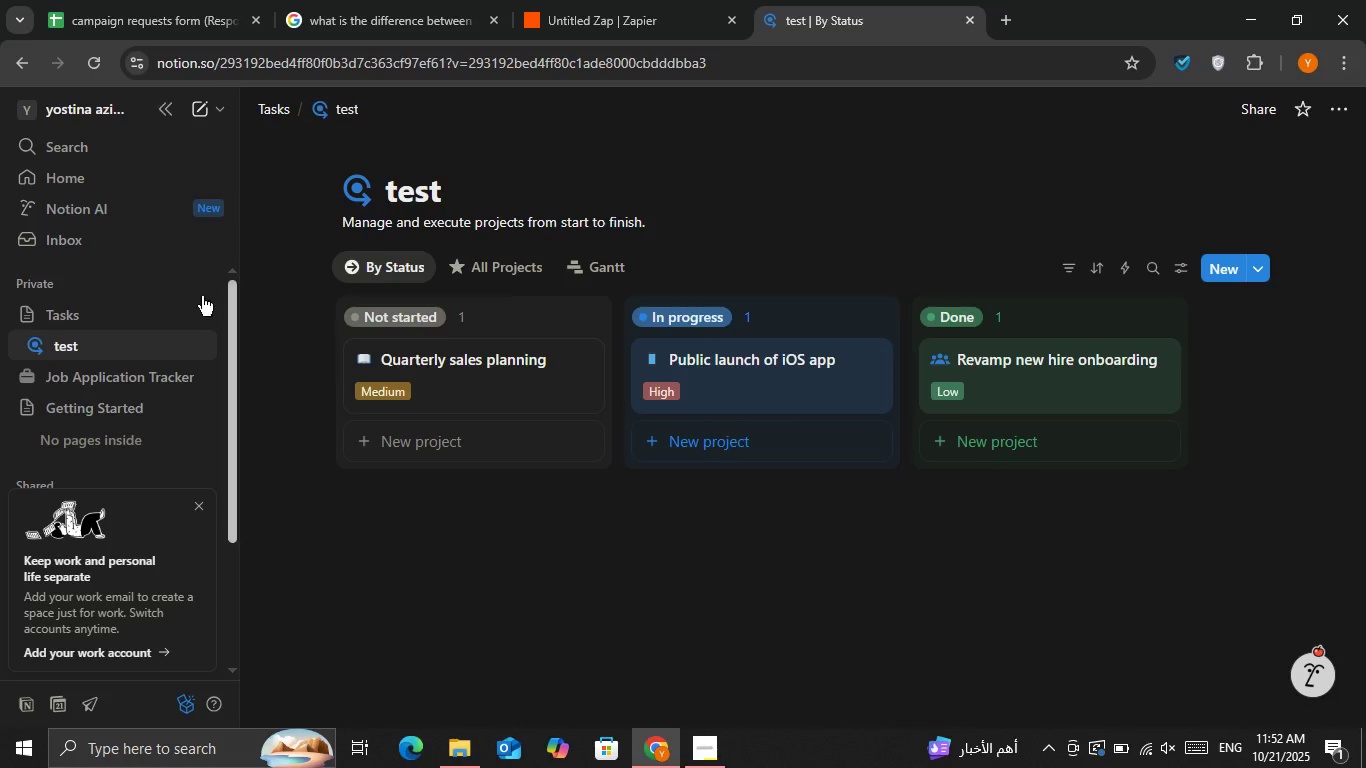 
left_click([566, 5])
 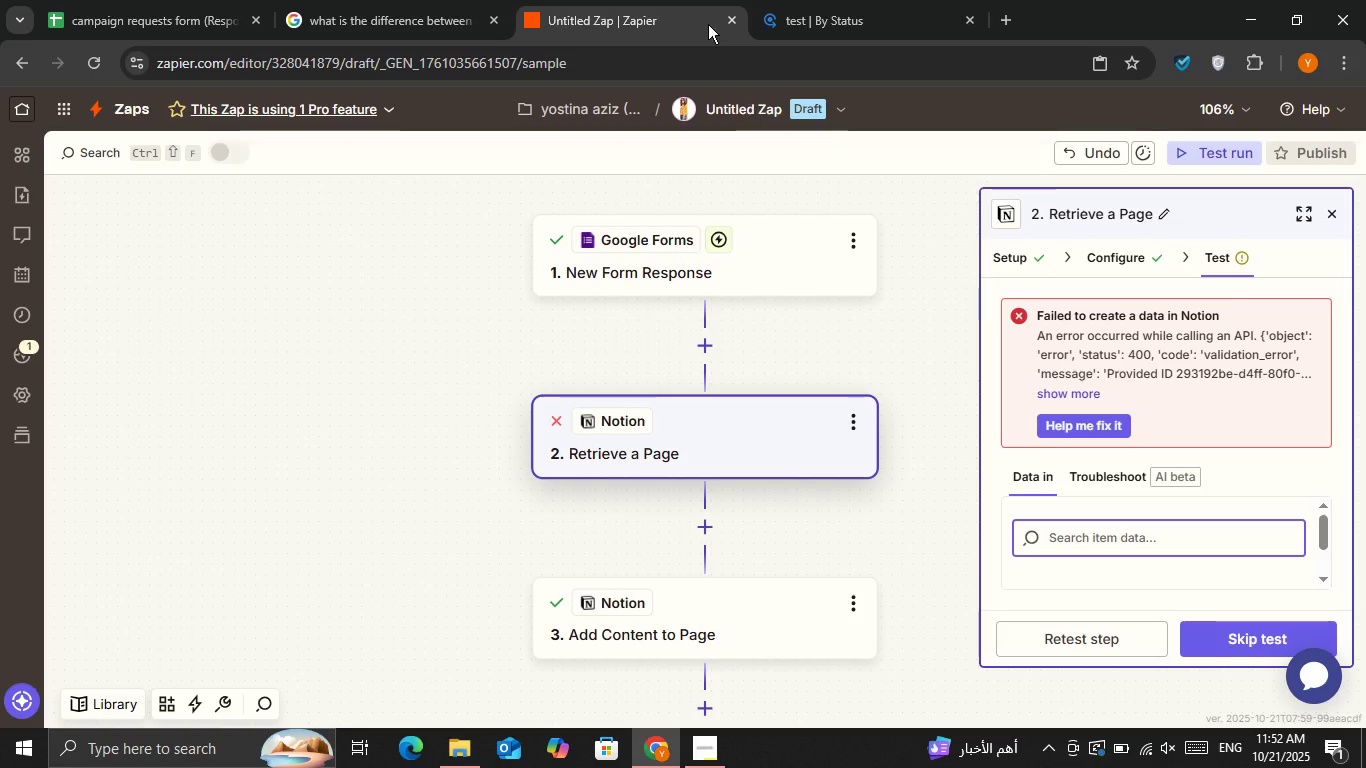 
left_click([834, 14])
 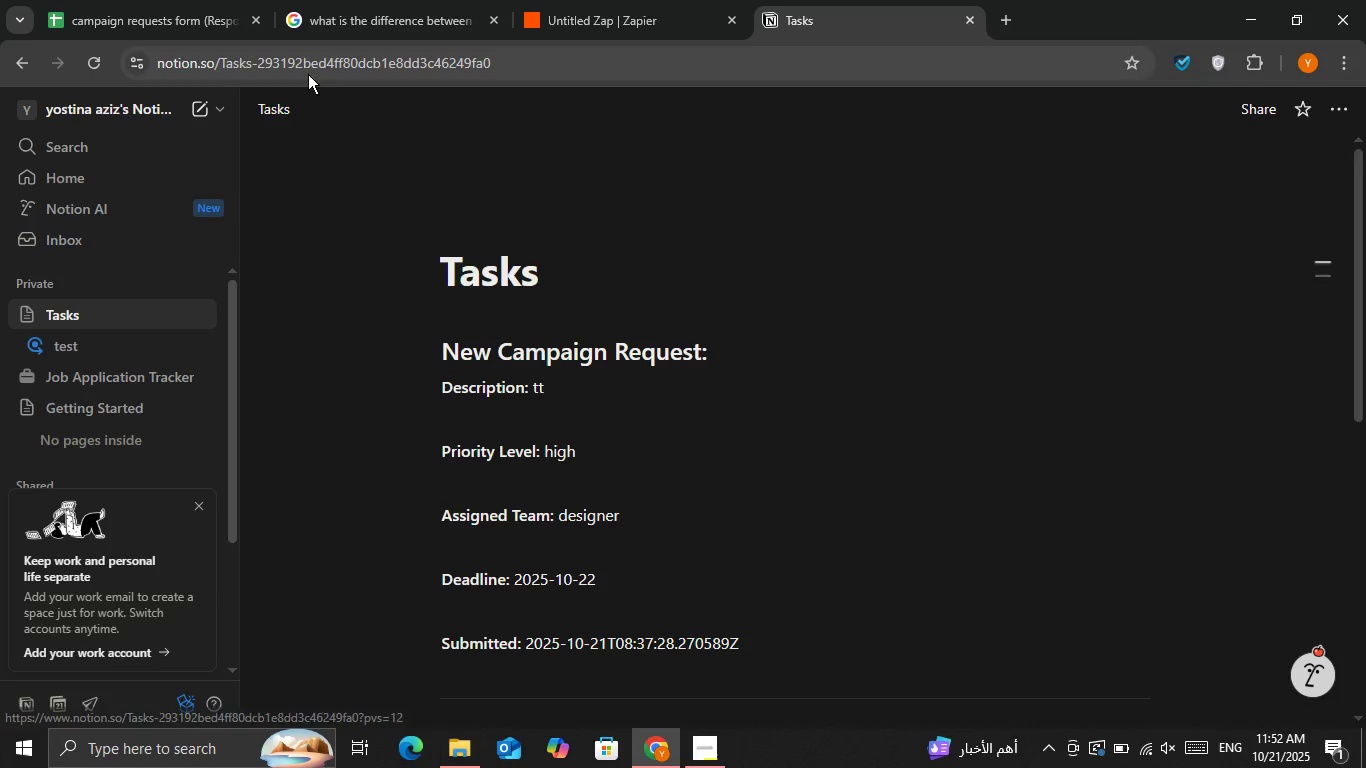 
double_click([311, 70])
 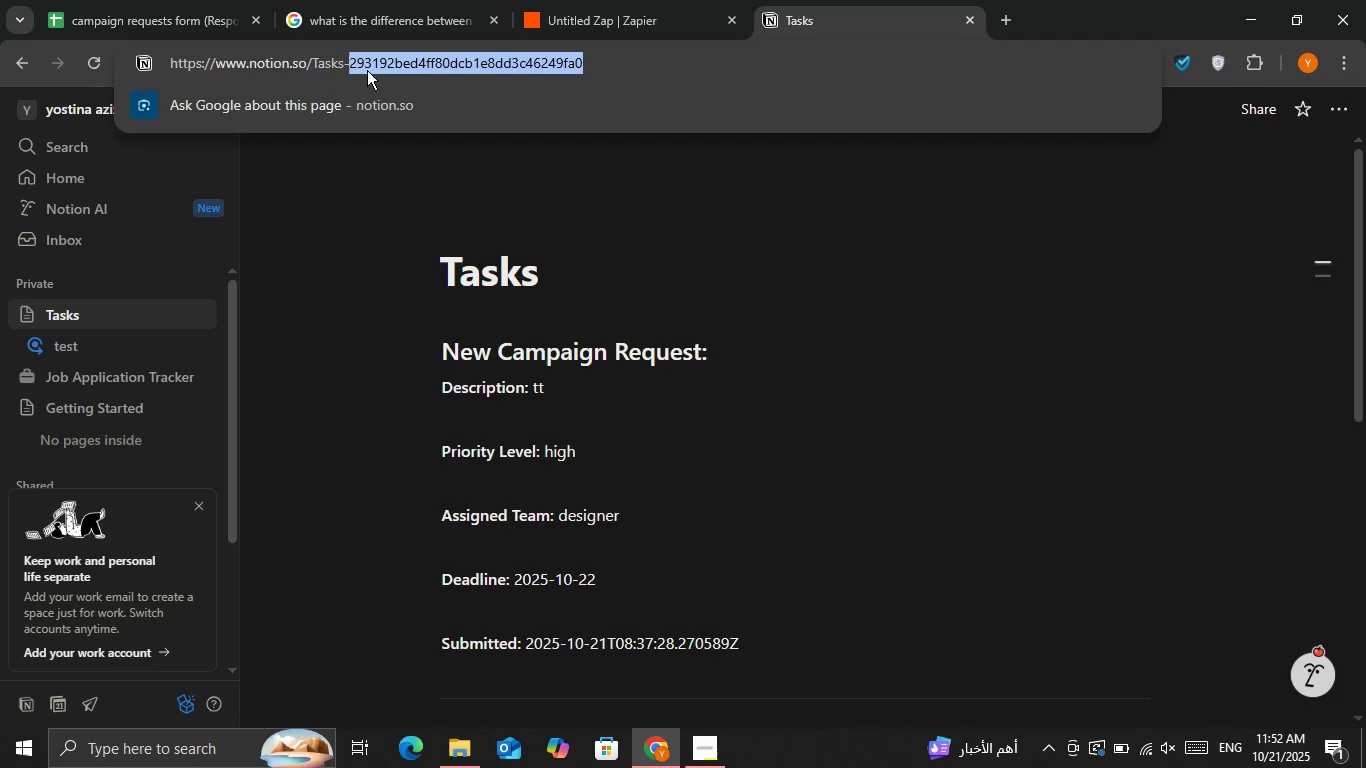 
key(Control+C)
 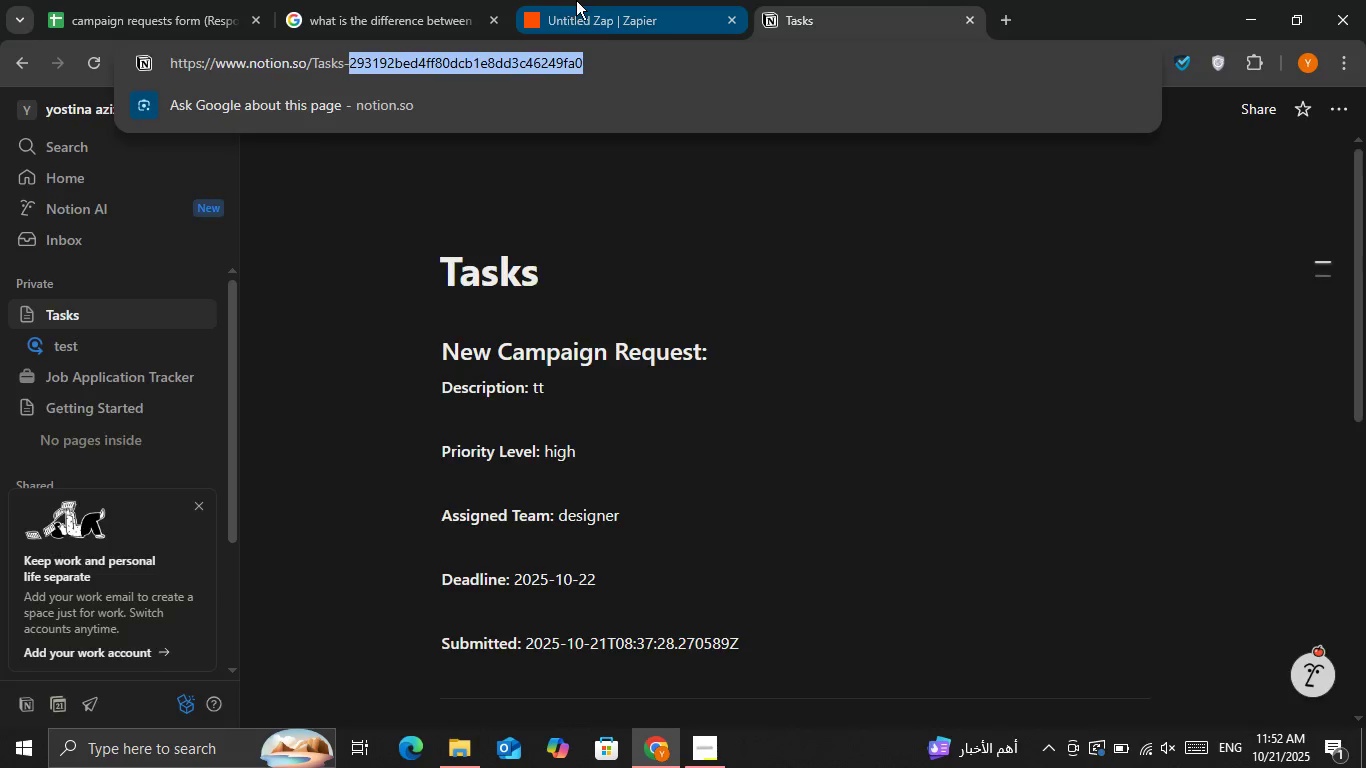 
left_click([576, 0])
 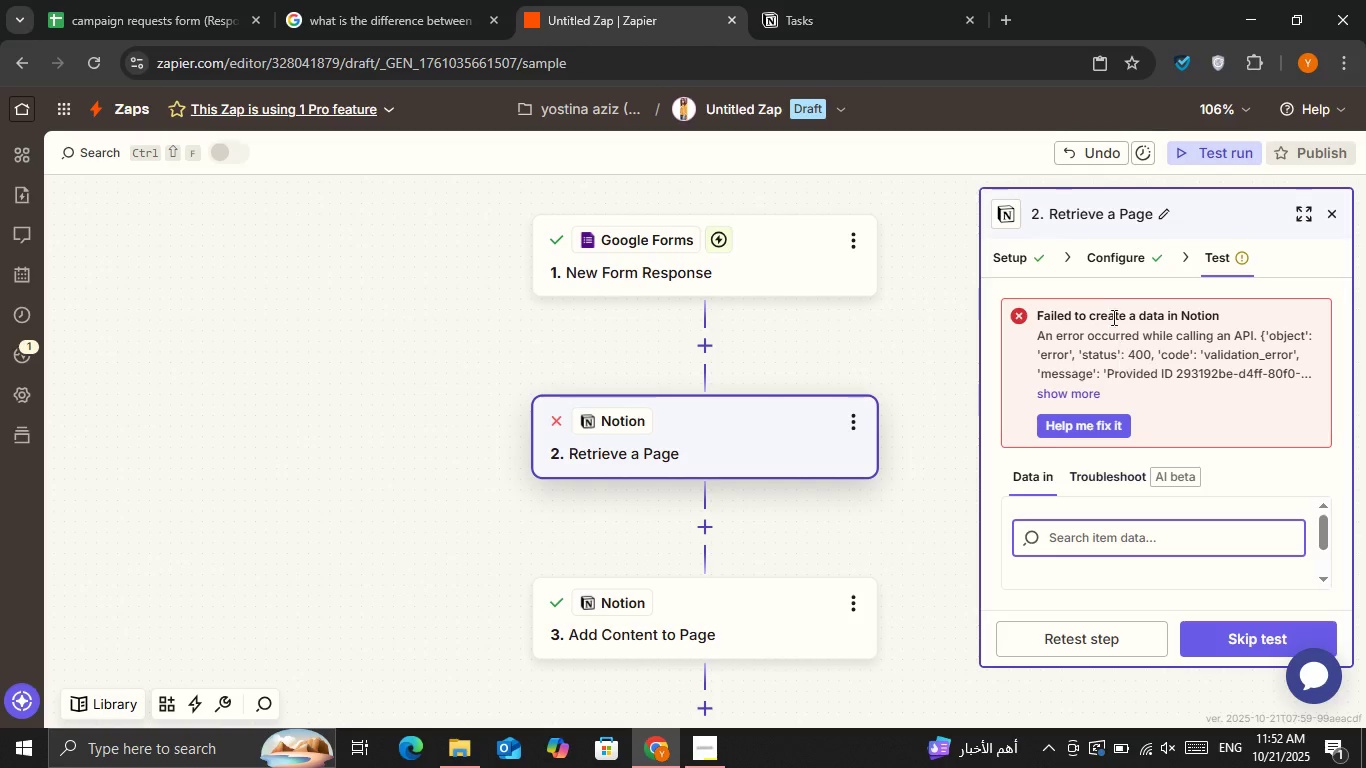 
left_click([1097, 268])
 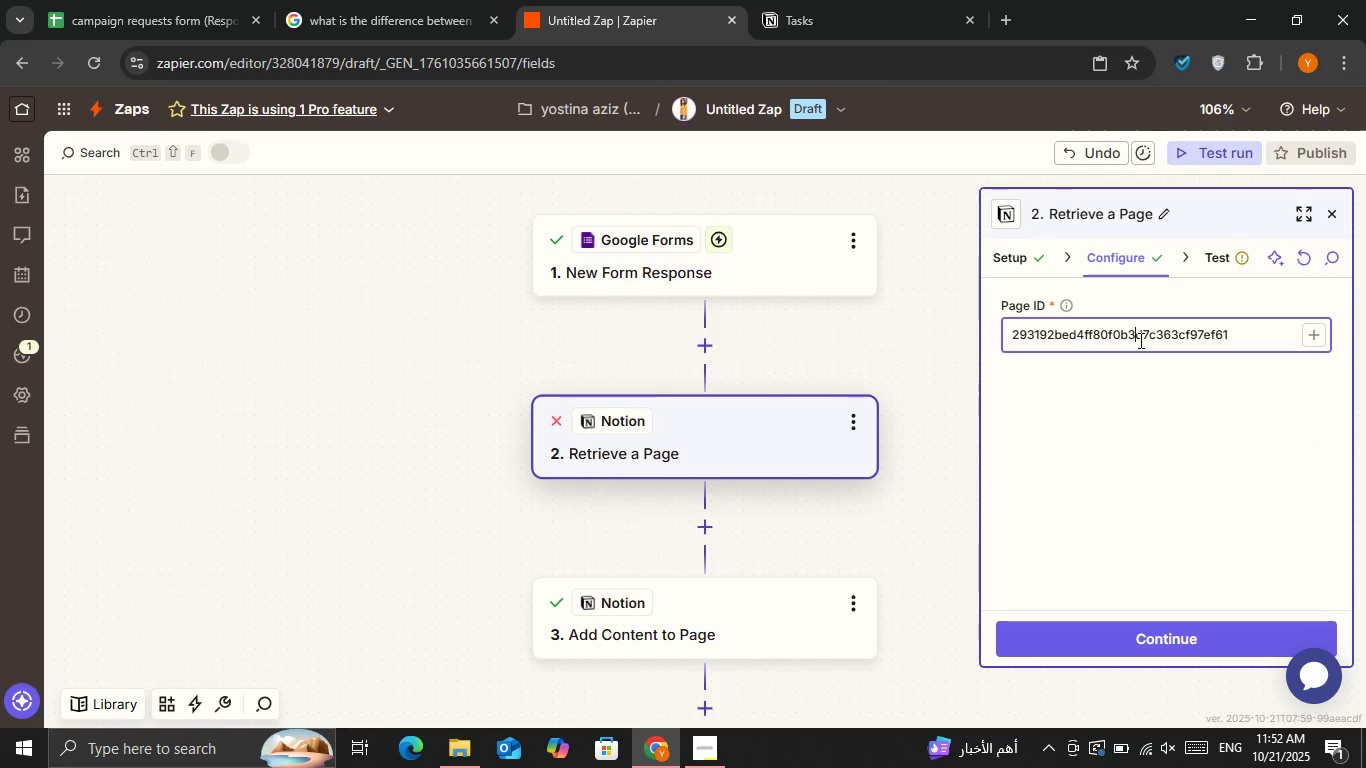 
double_click([1139, 340])
 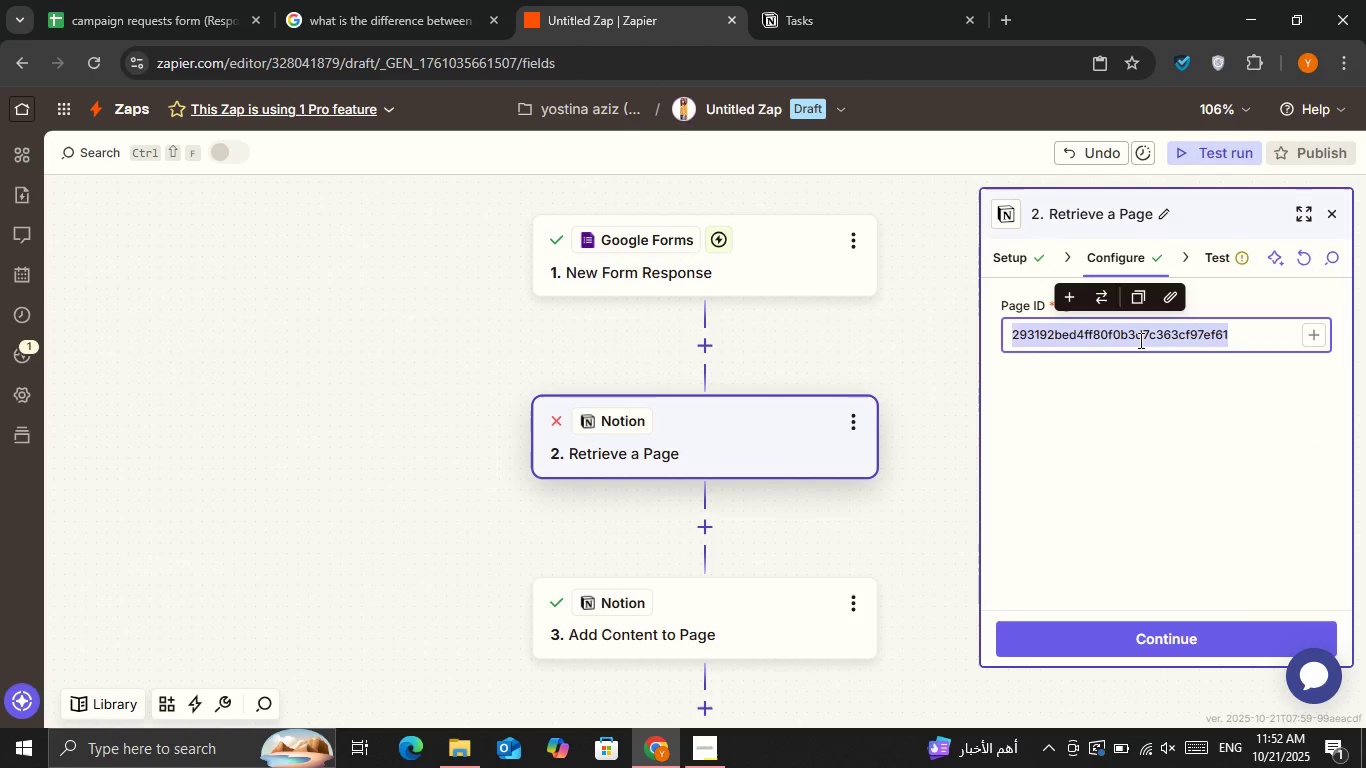 
triple_click([1139, 340])
 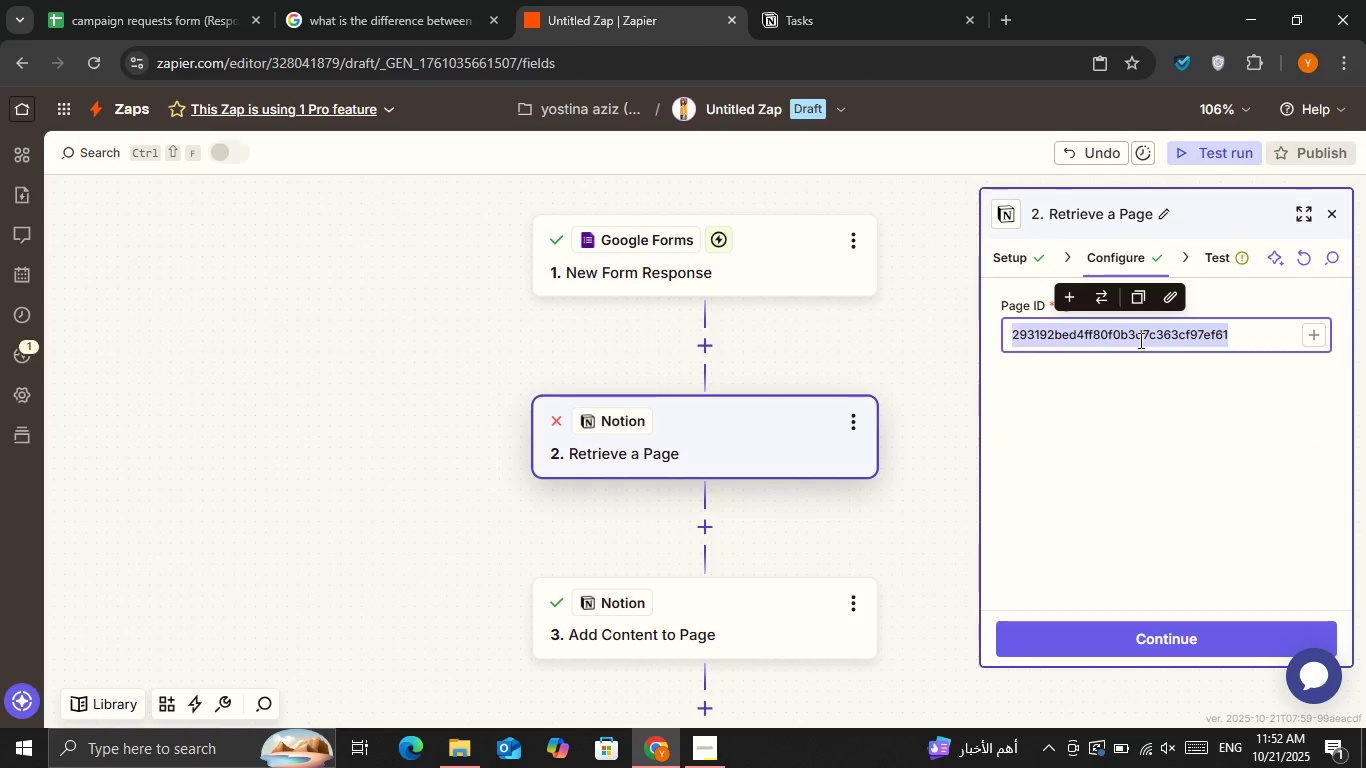 
triple_click([1139, 340])
 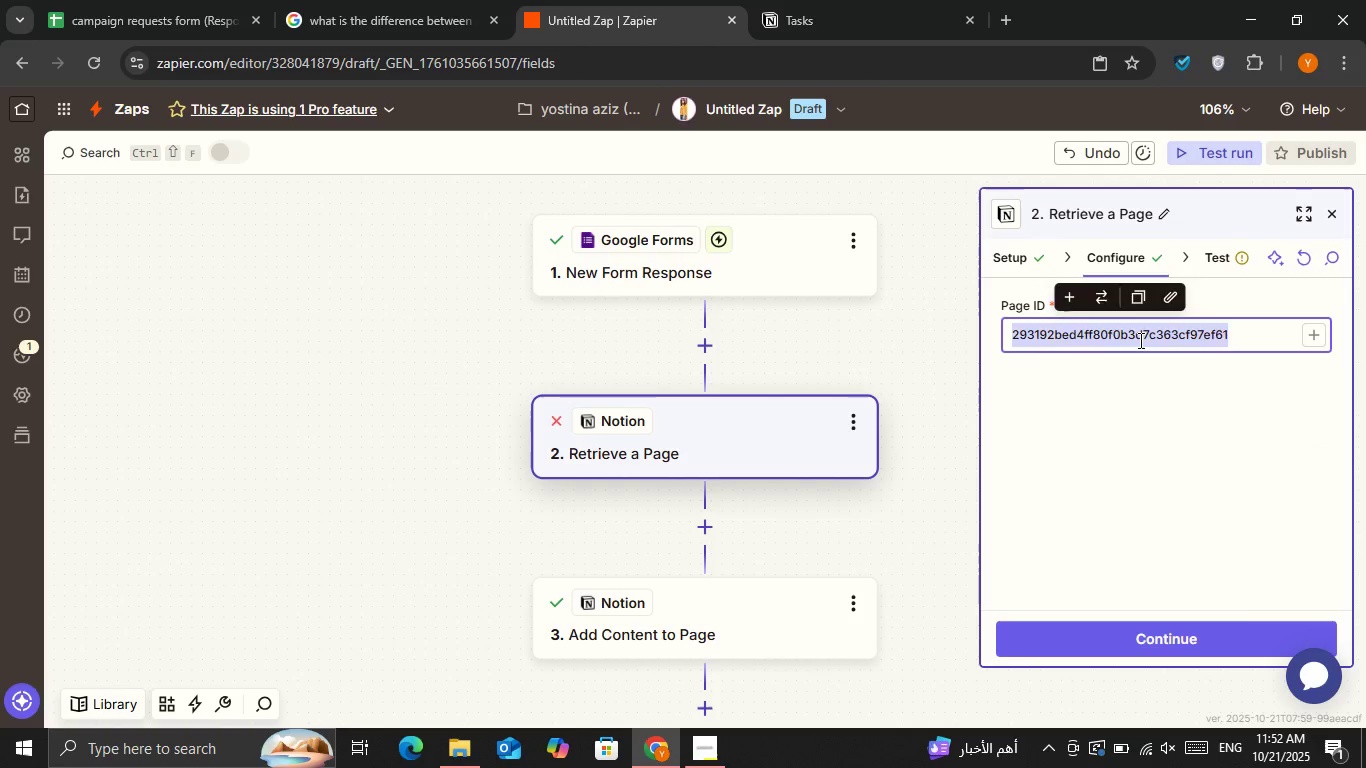 
key(Control+ControlLeft)
 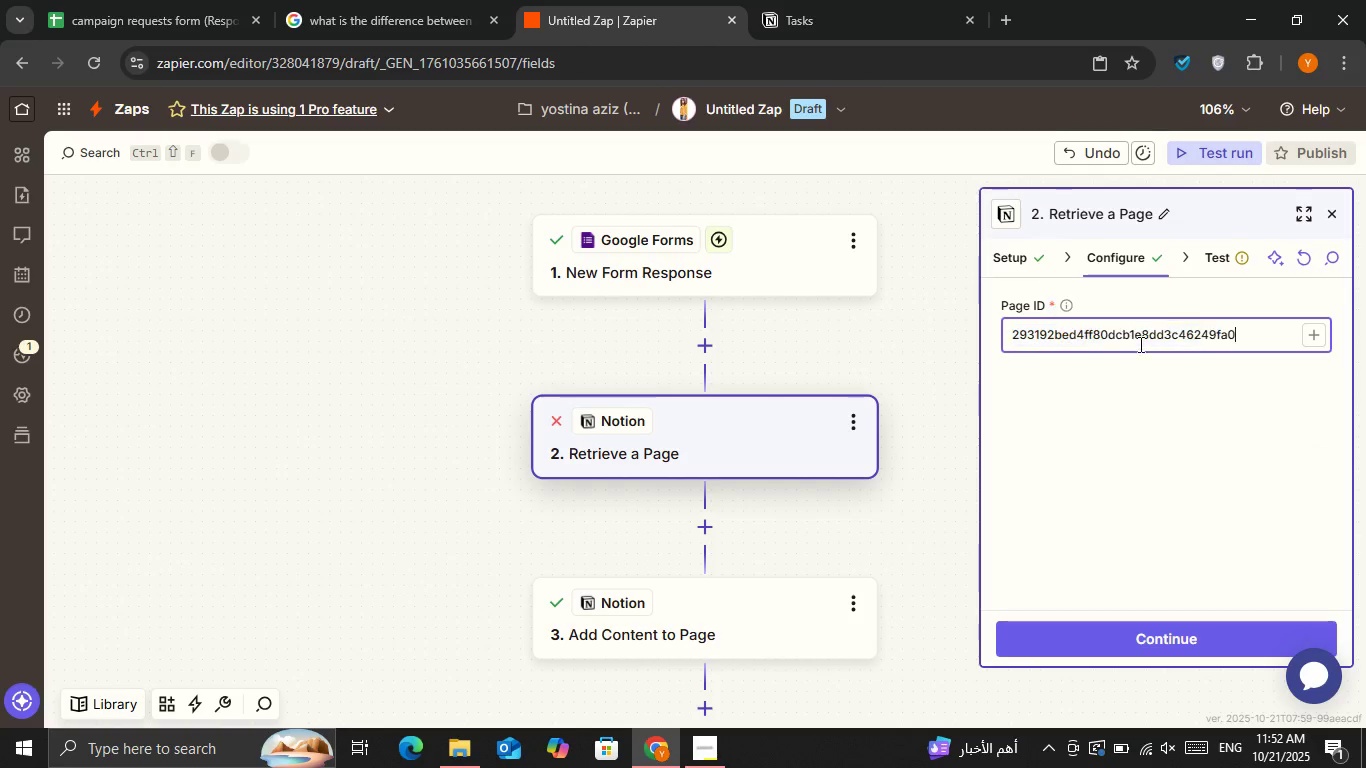 
key(Control+V)
 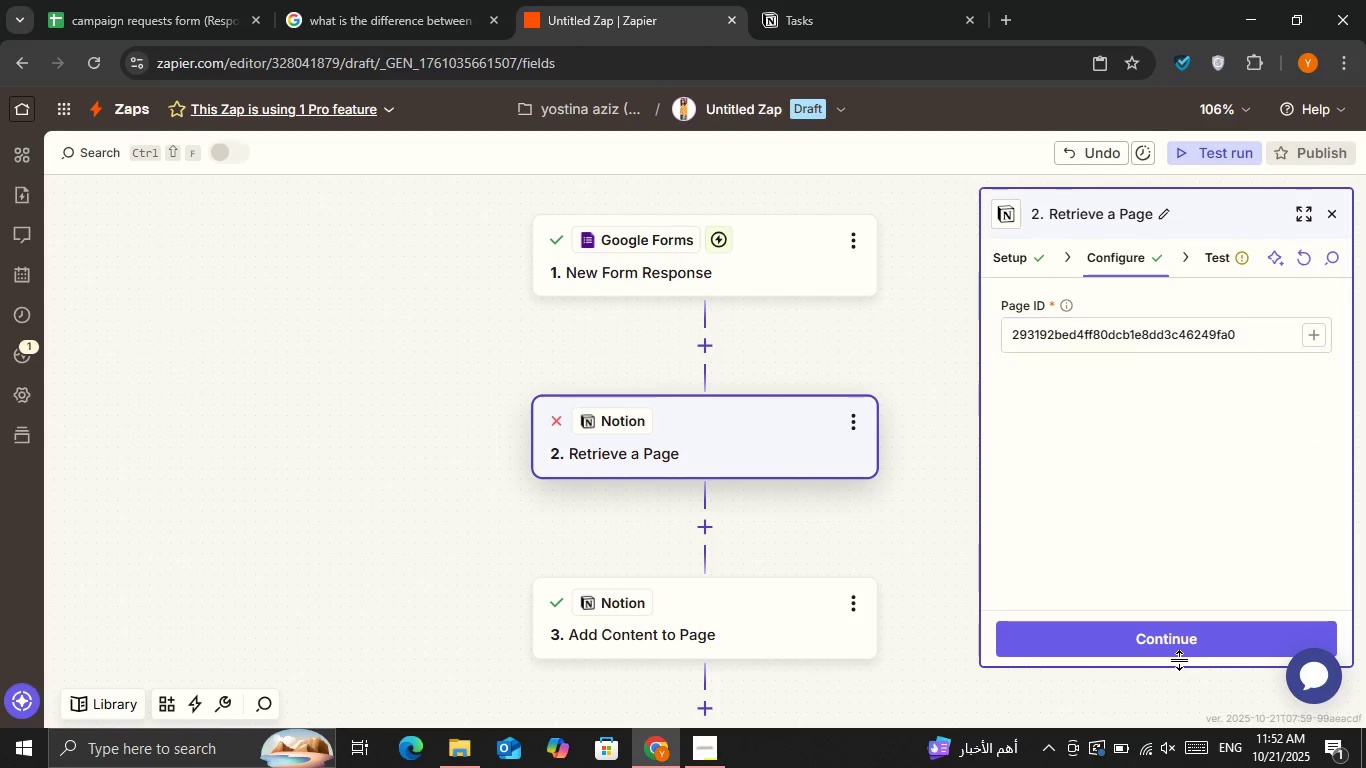 
double_click([1173, 646])
 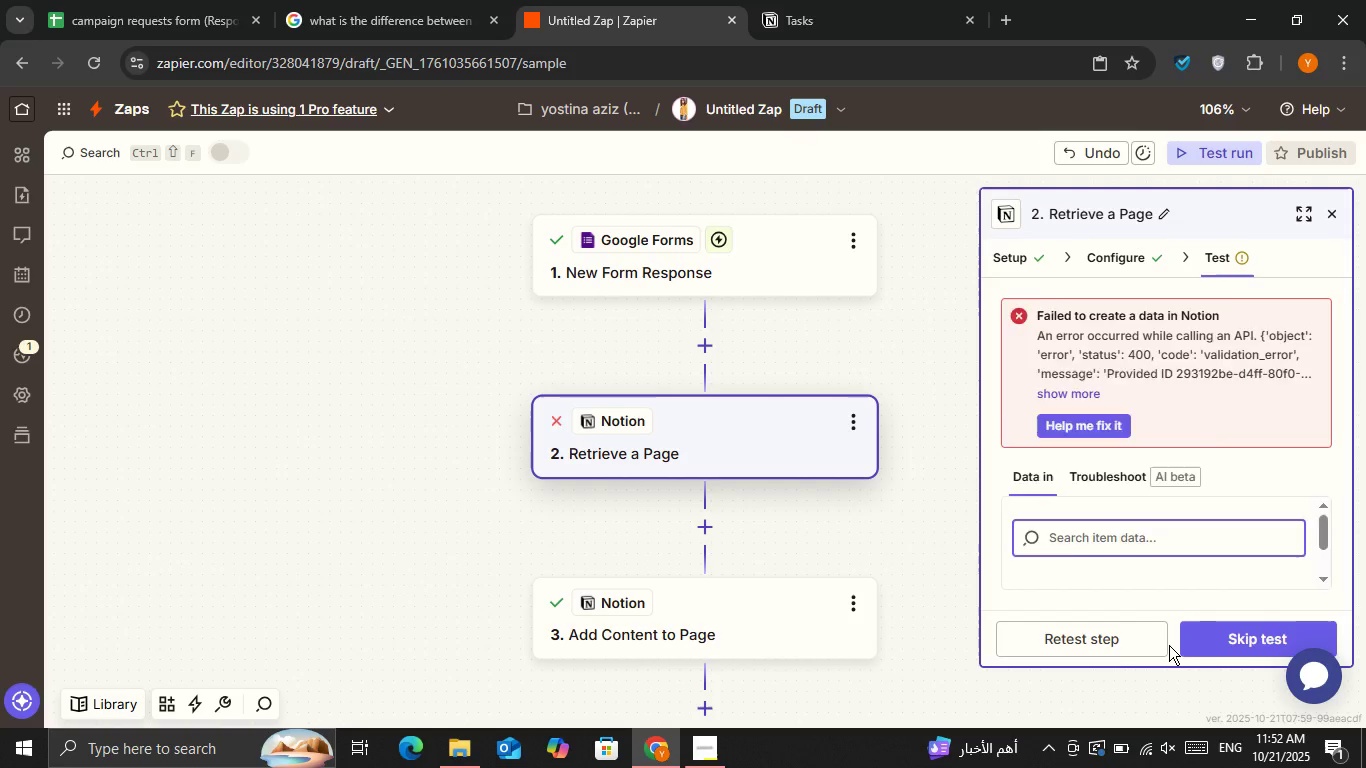 
left_click([1121, 649])
 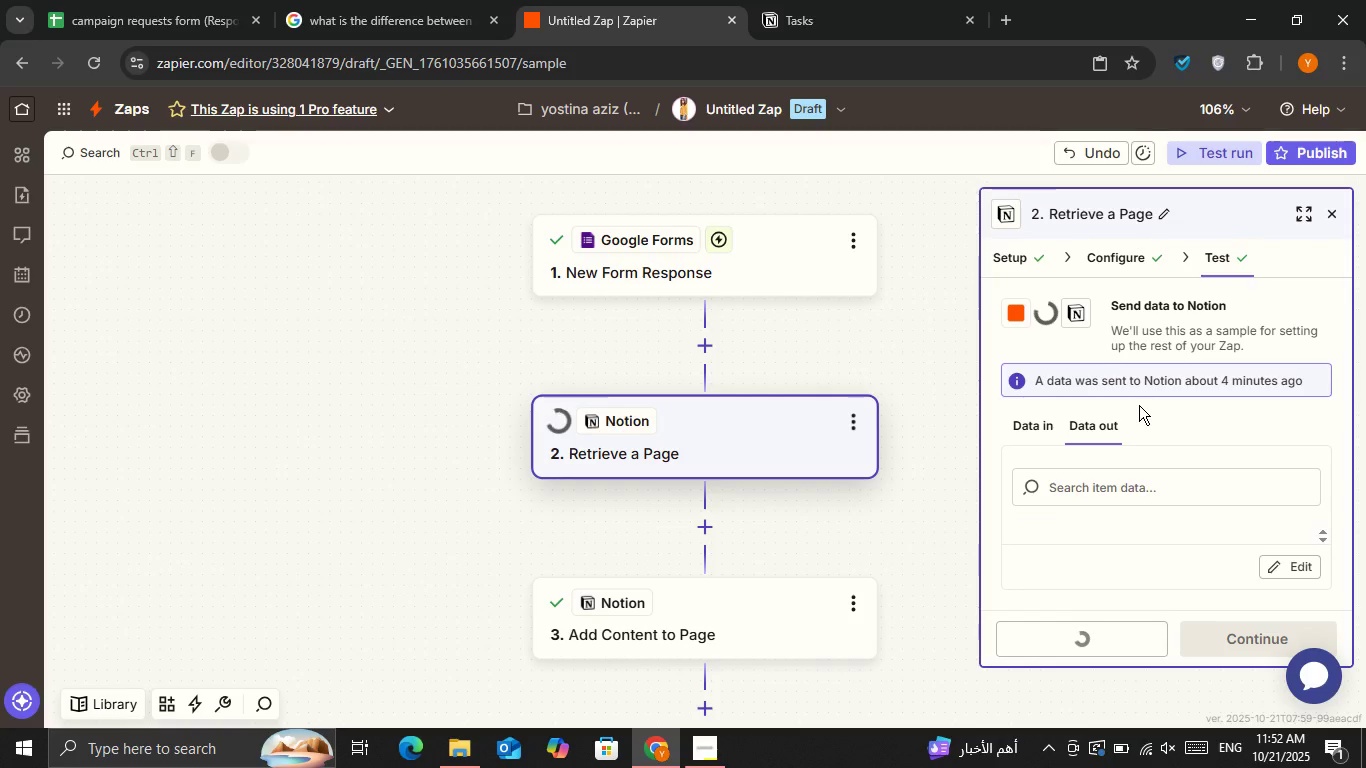 
scroll: coordinate [1153, 410], scroll_direction: down, amount: 2.0
 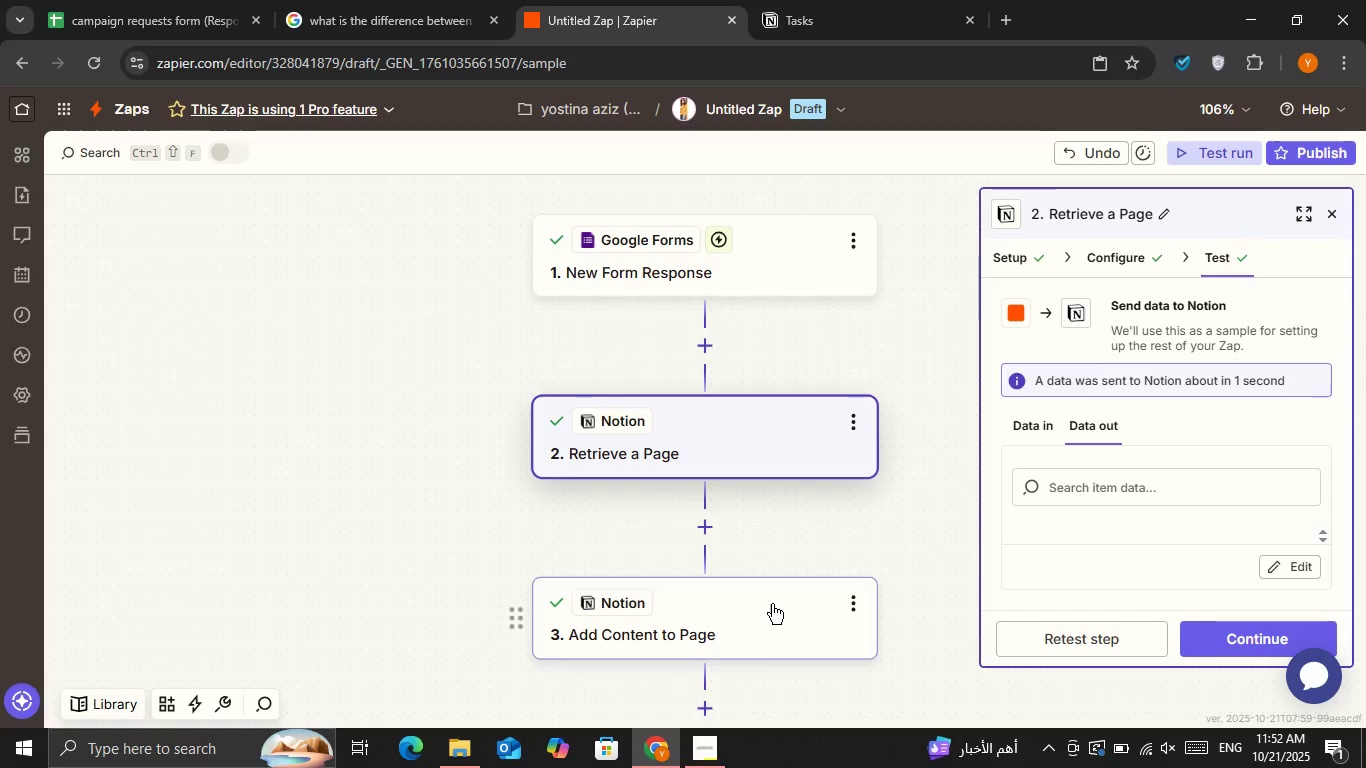 
left_click([772, 604])
 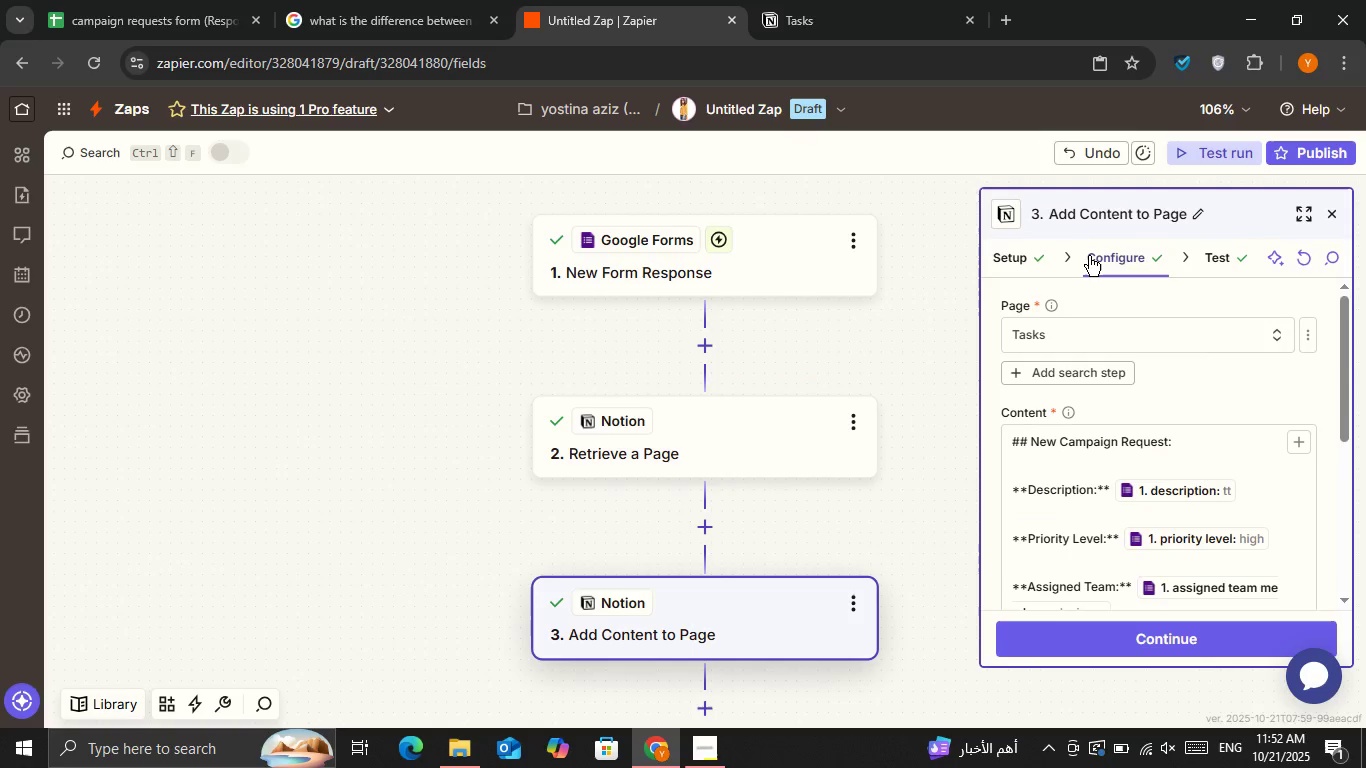 
left_click([1012, 261])
 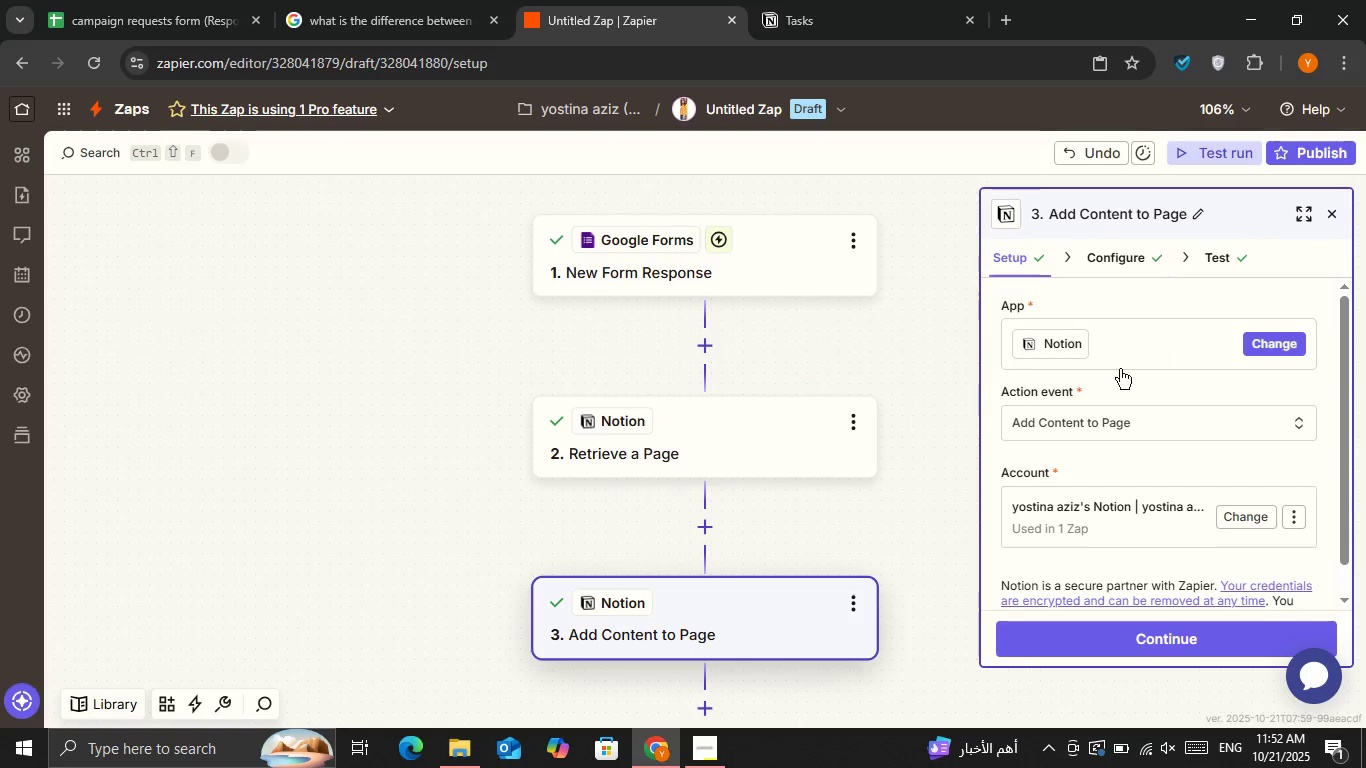 
scroll: coordinate [1107, 375], scroll_direction: down, amount: 1.0
 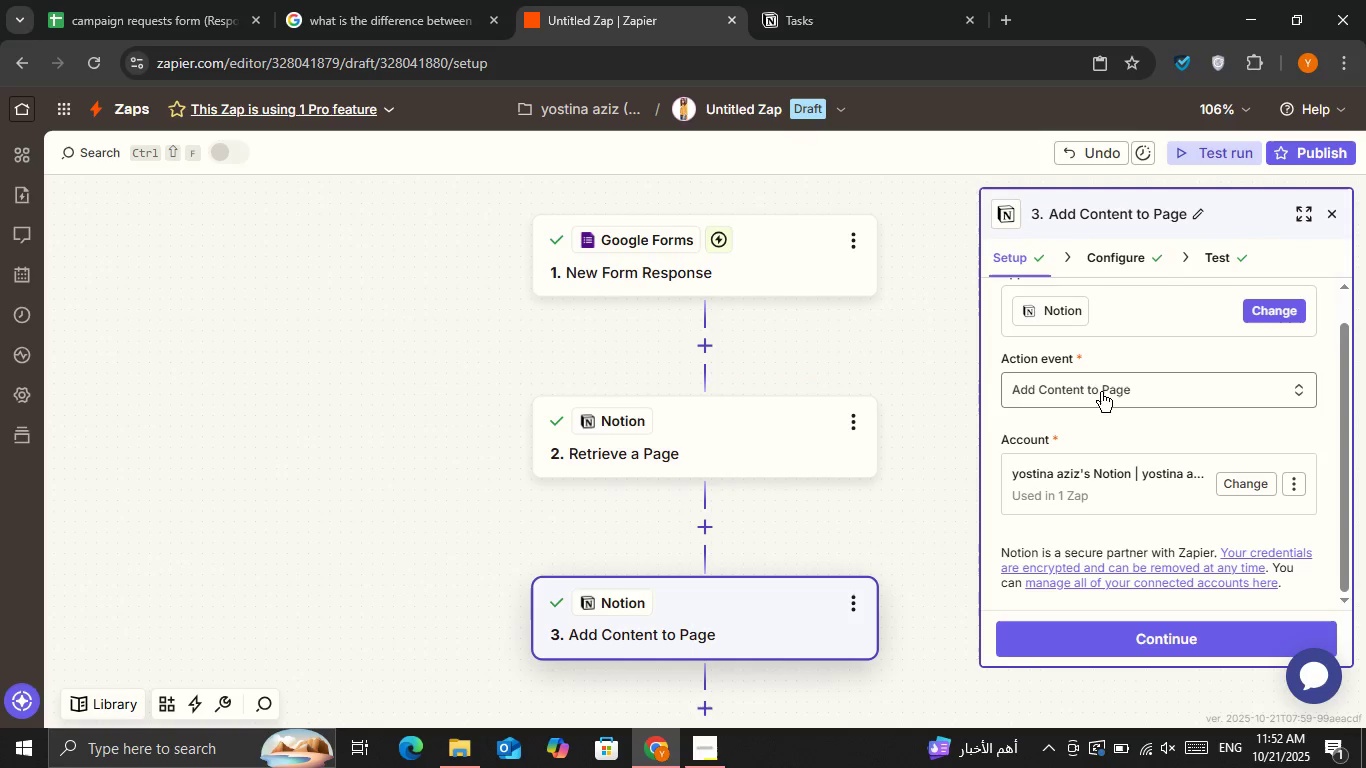 
left_click([1101, 390])
 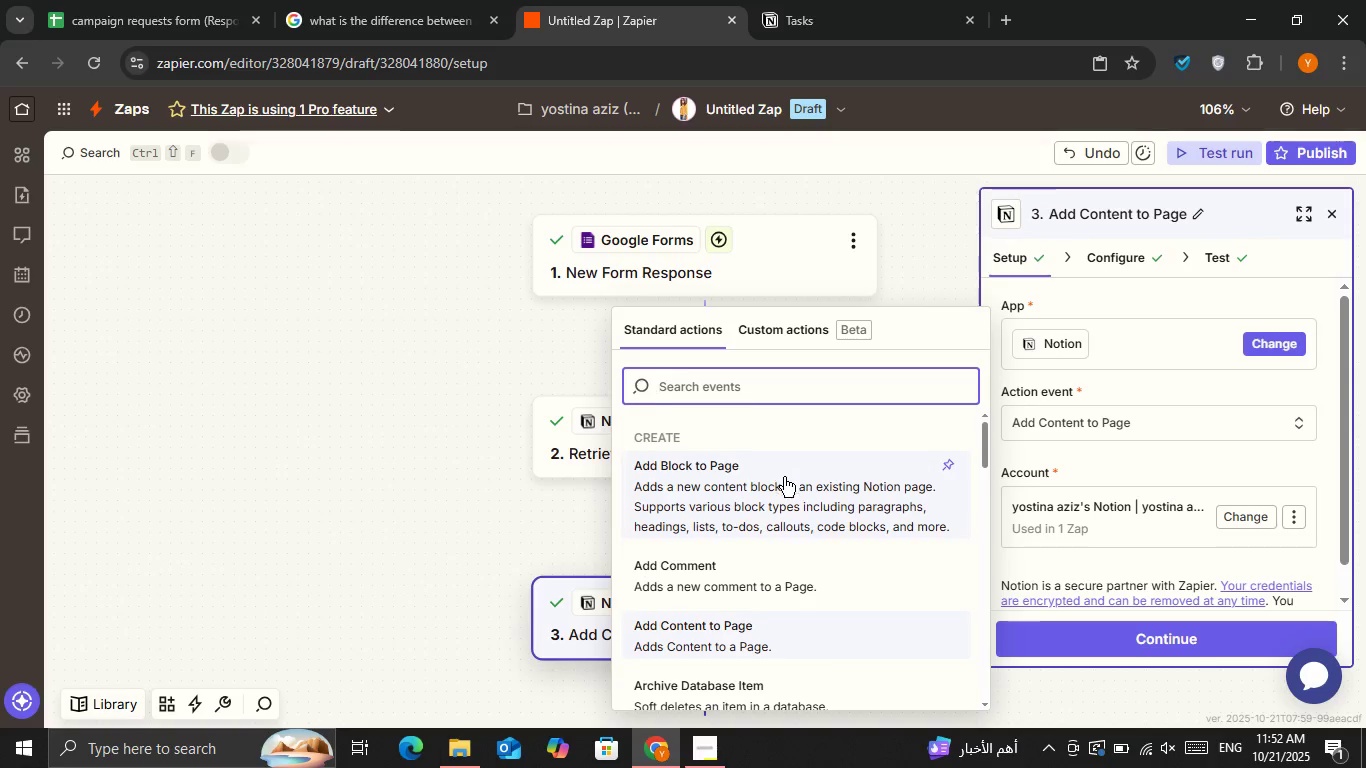 
scroll: coordinate [812, 477], scroll_direction: down, amount: 4.0
 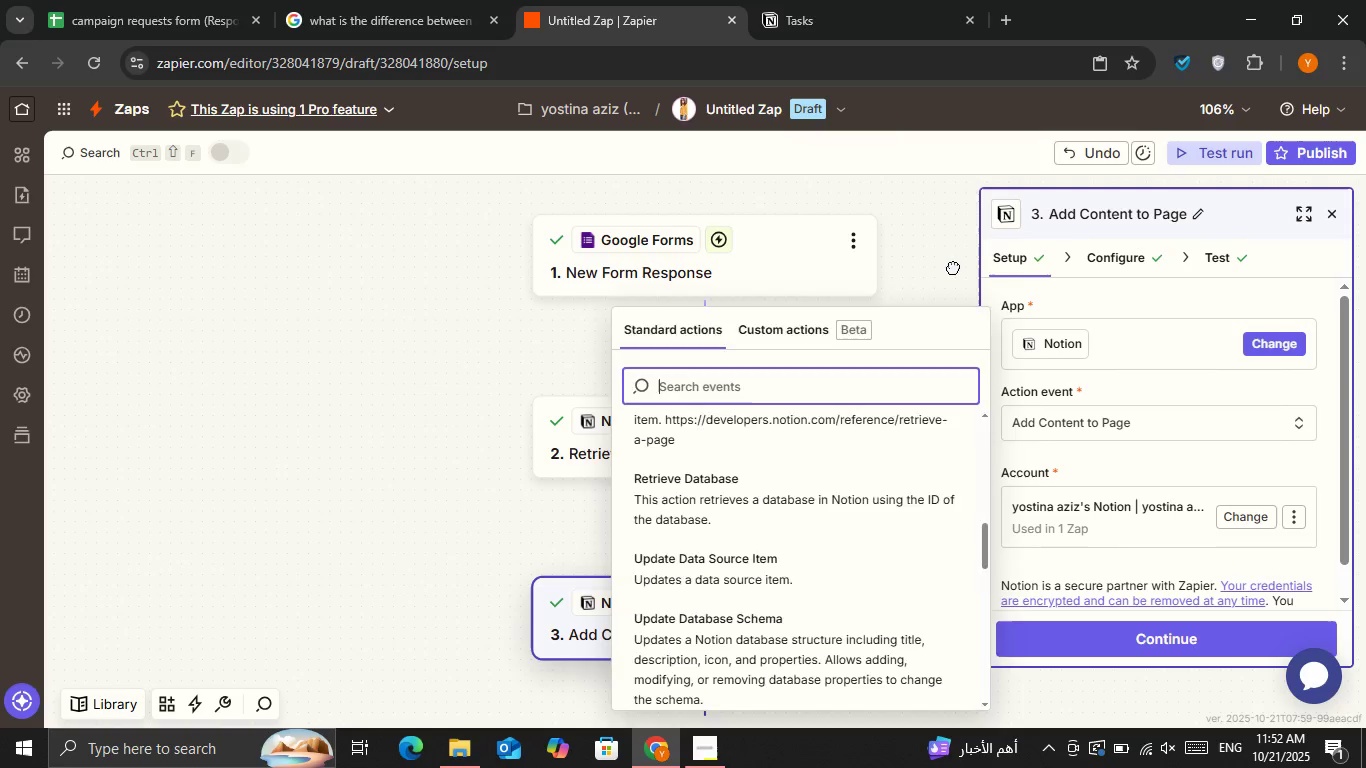 
double_click([675, 460])
 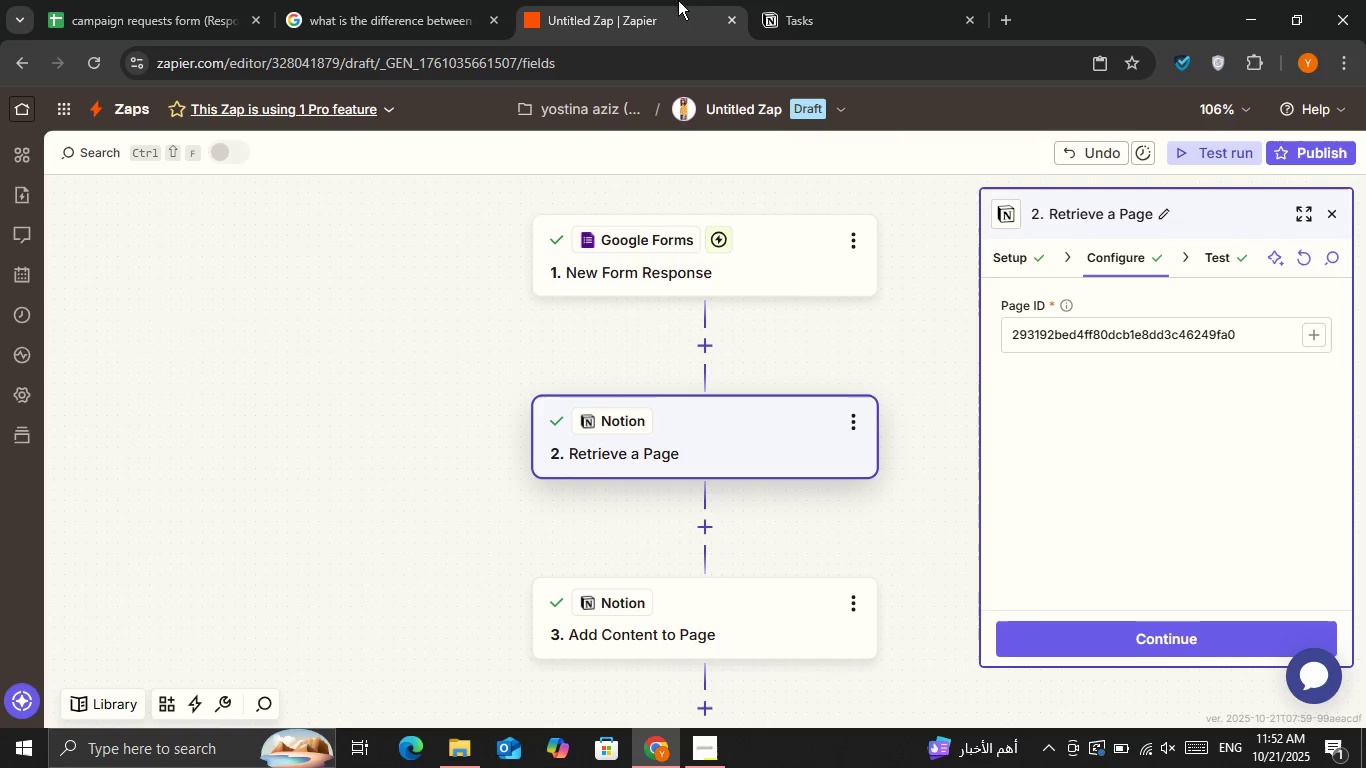 
double_click([770, 0])
 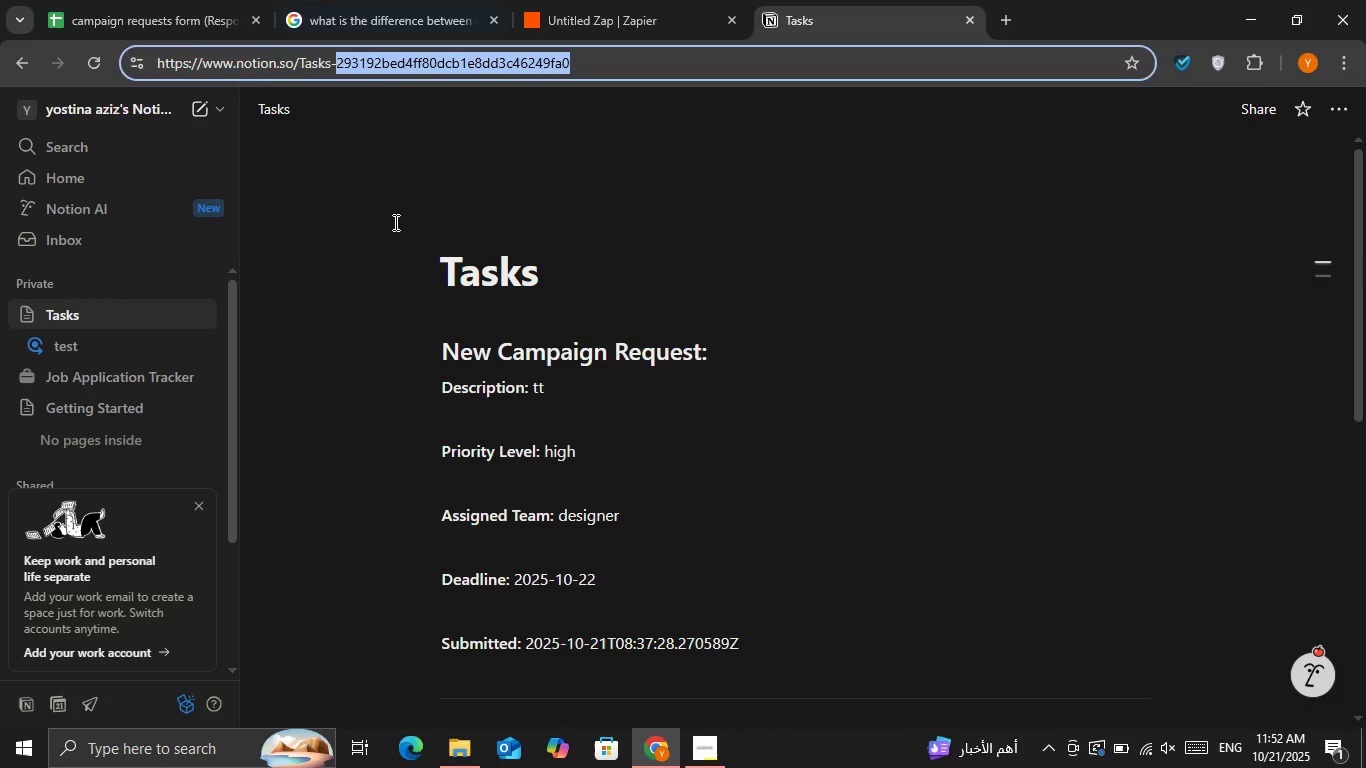 
left_click([355, 238])
 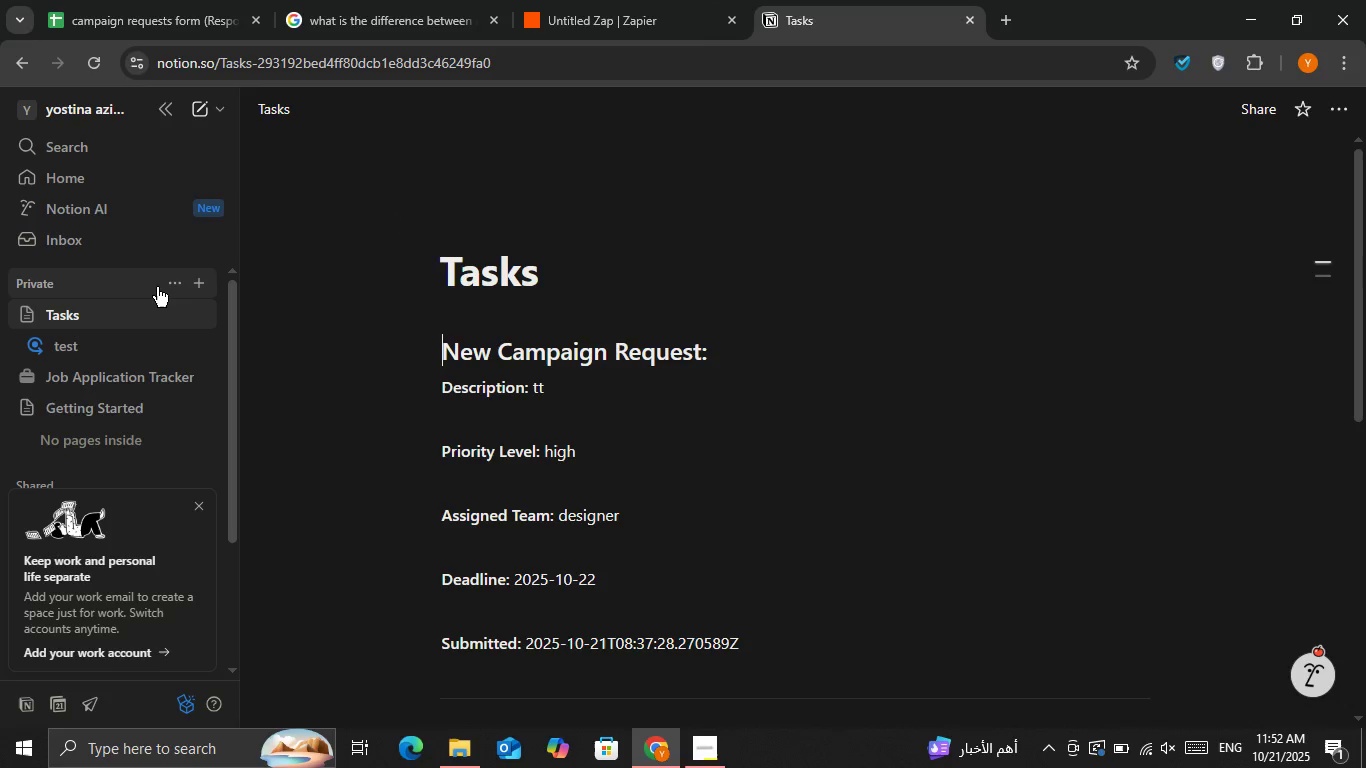 
key(Control+ControlLeft)
 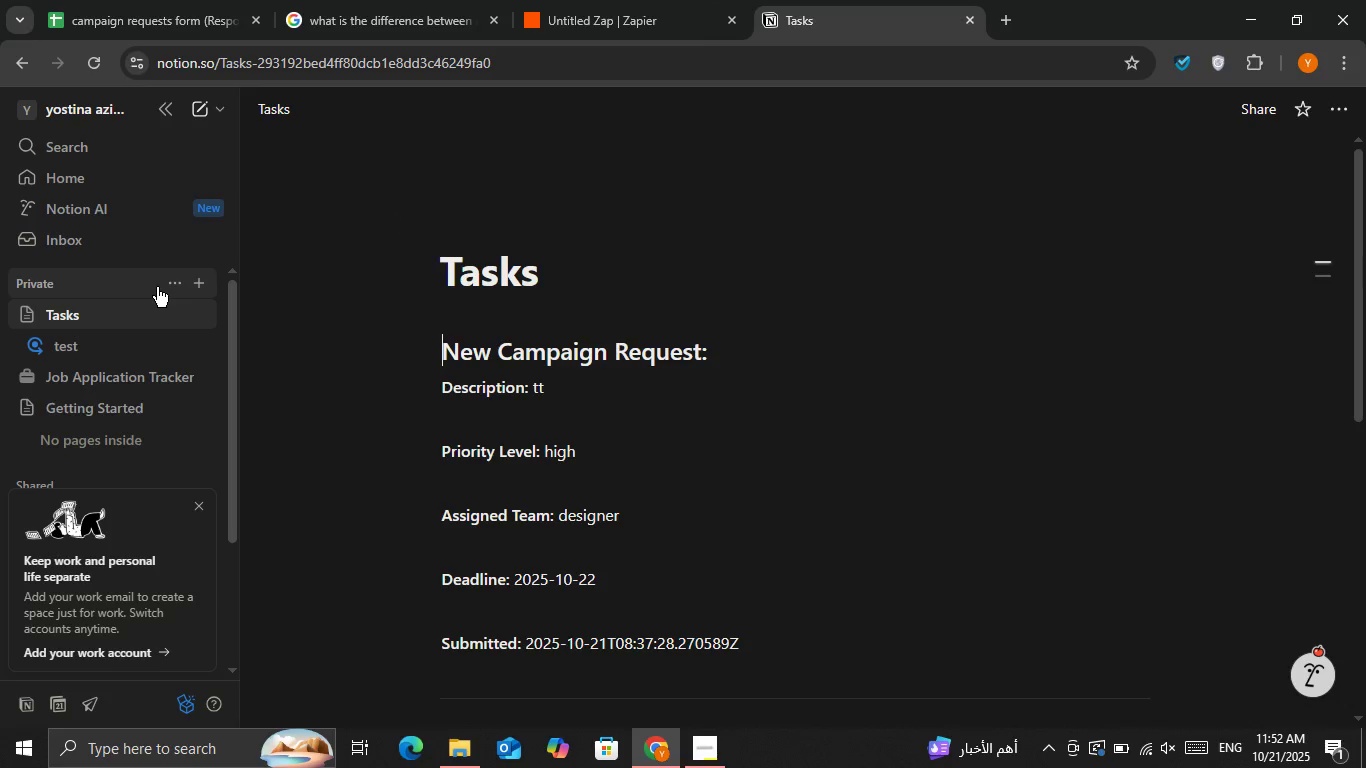 
key(Control+Z)
 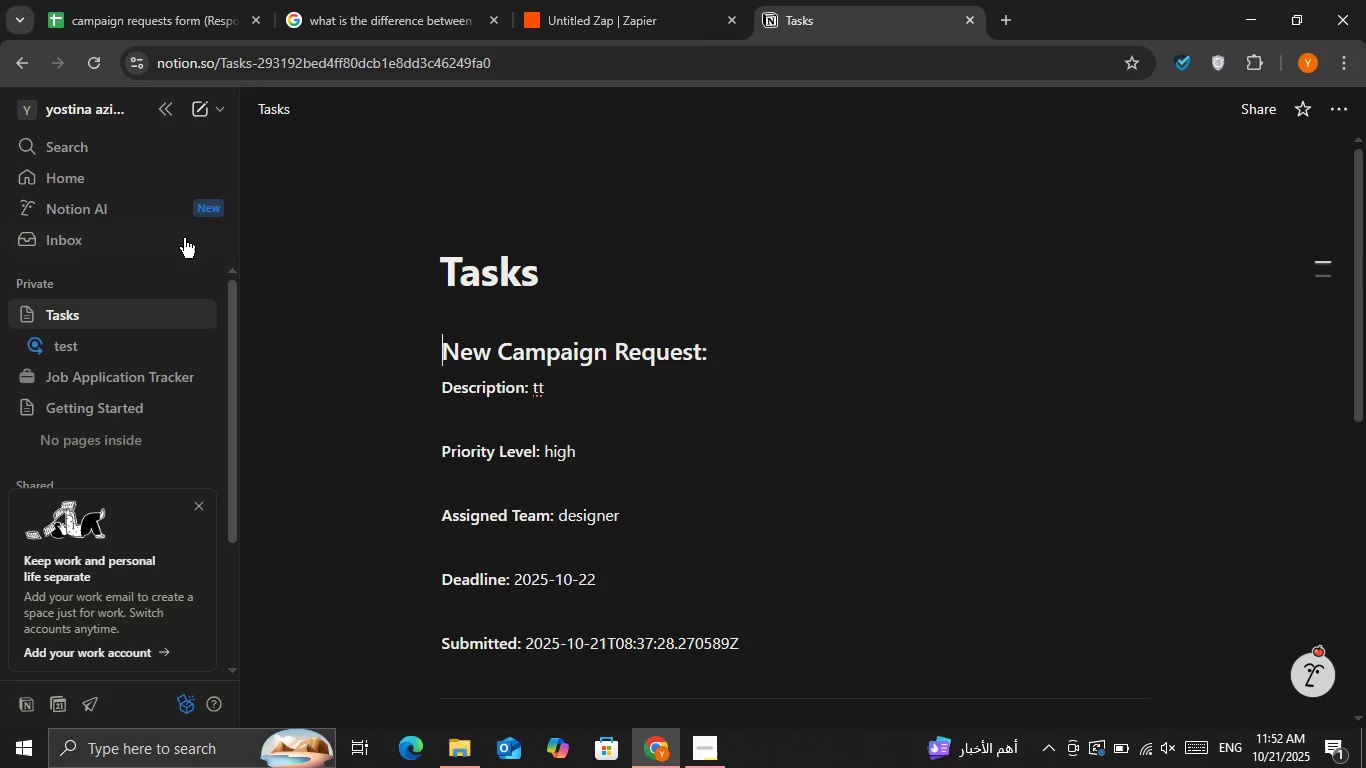 
left_click([184, 236])
 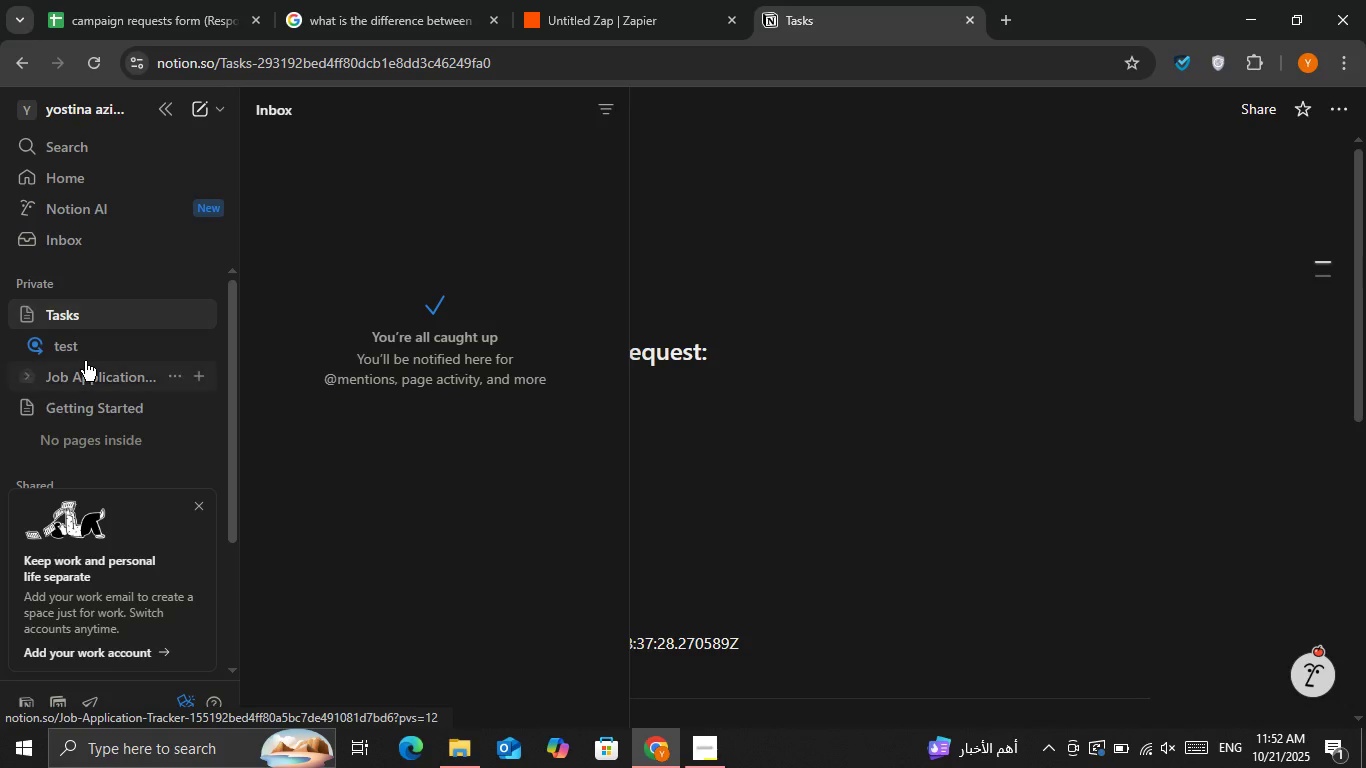 
left_click_drag(start_coordinate=[85, 354], to_coordinate=[87, 287])
 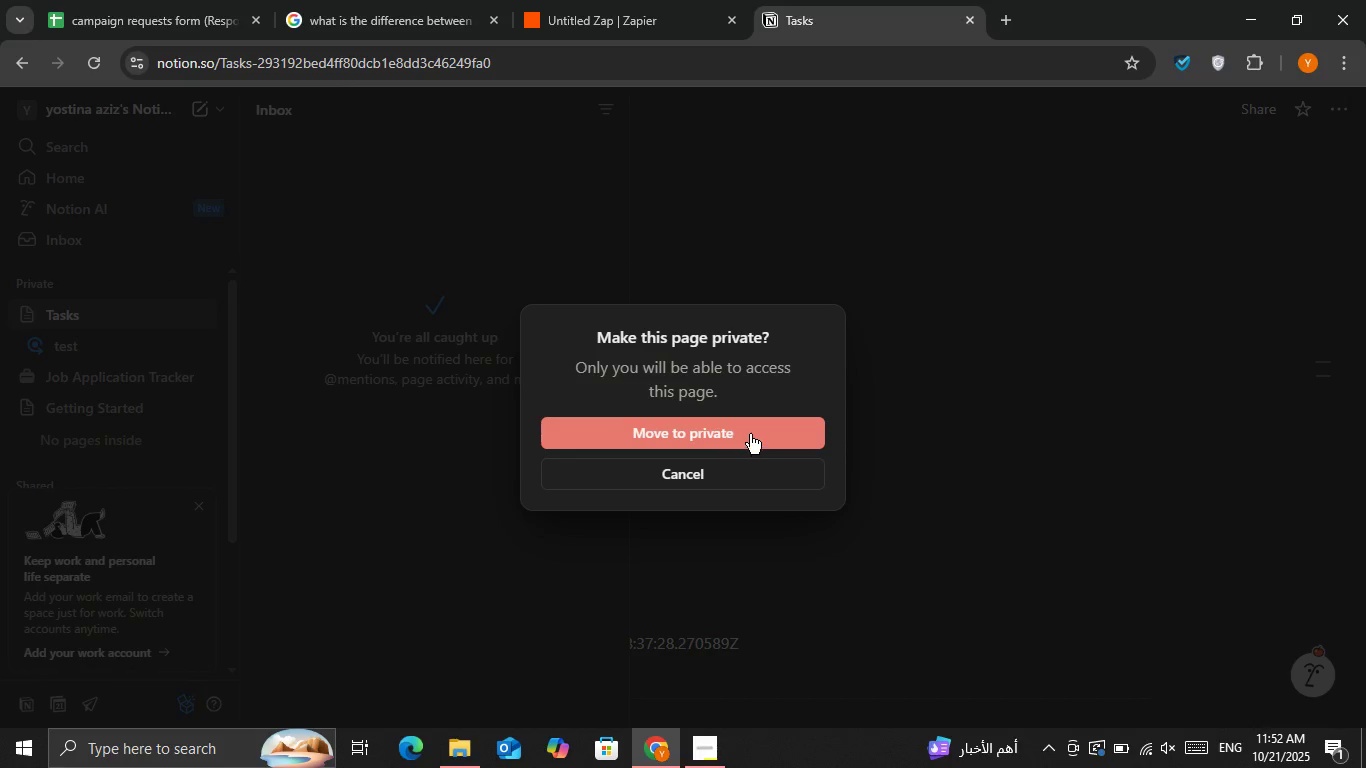 
left_click([750, 434])
 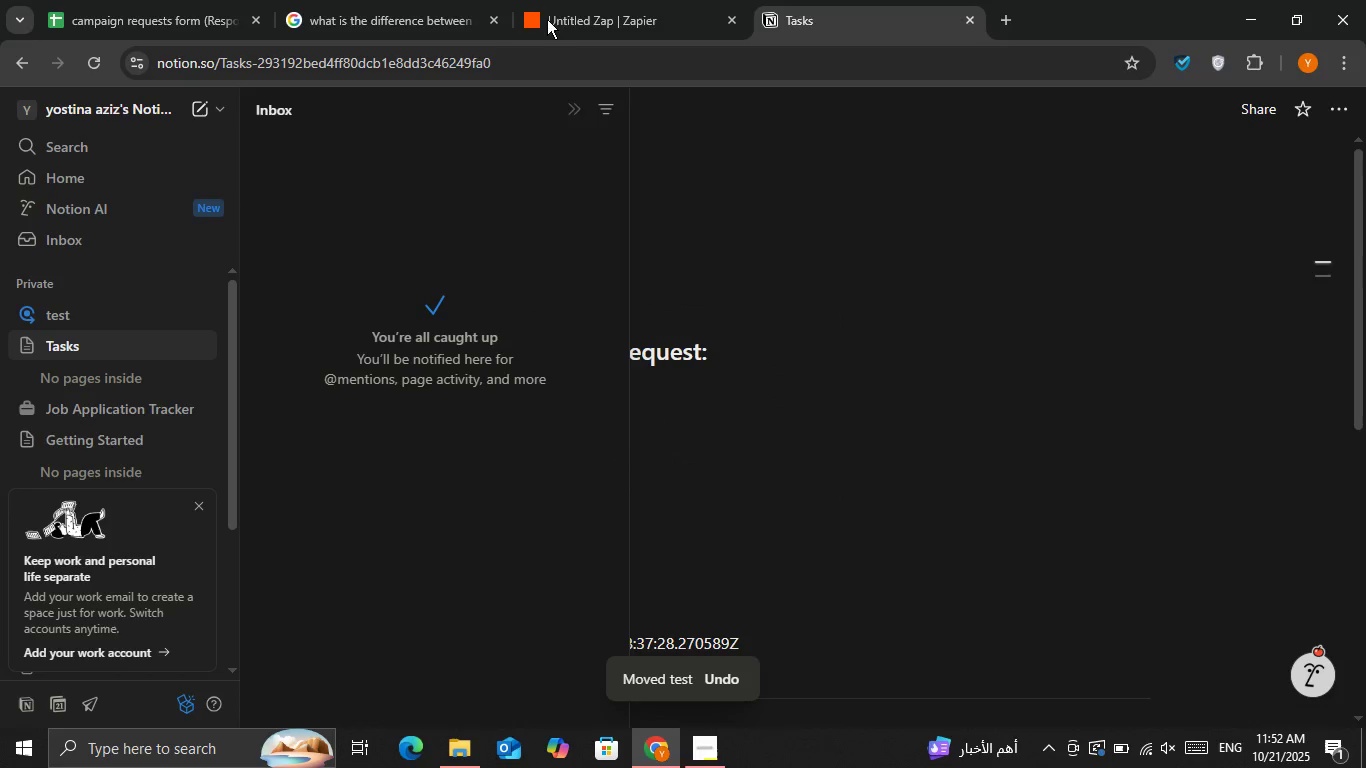 
left_click([567, 2])
 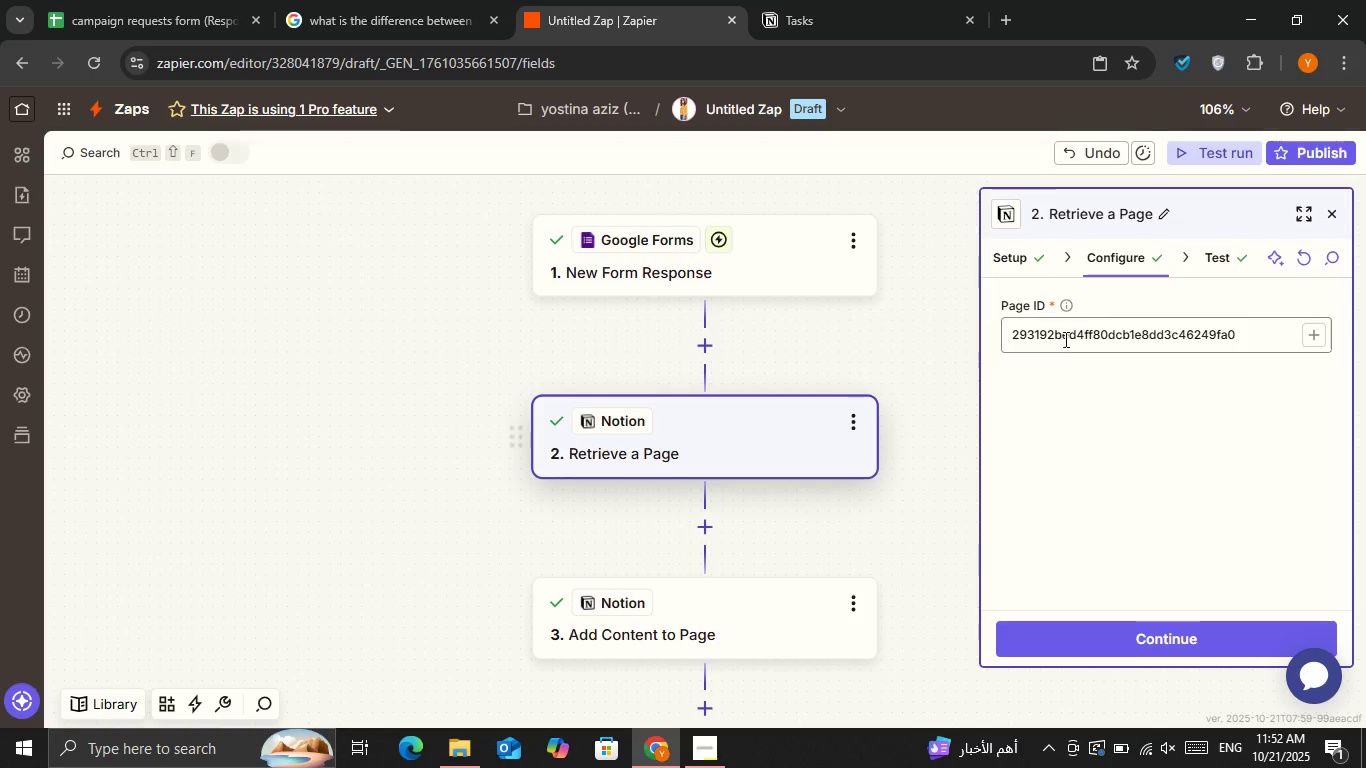 
left_click([1023, 251])
 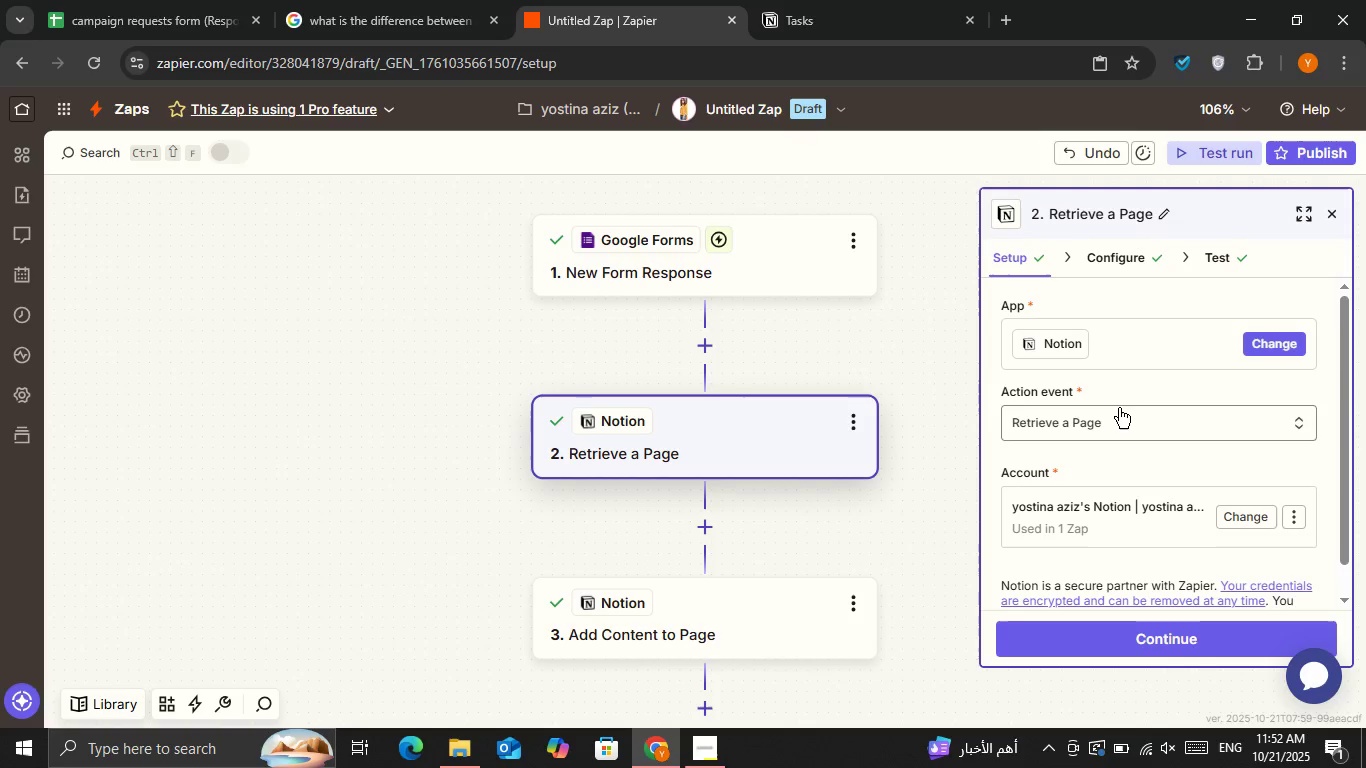 
left_click([1119, 410])
 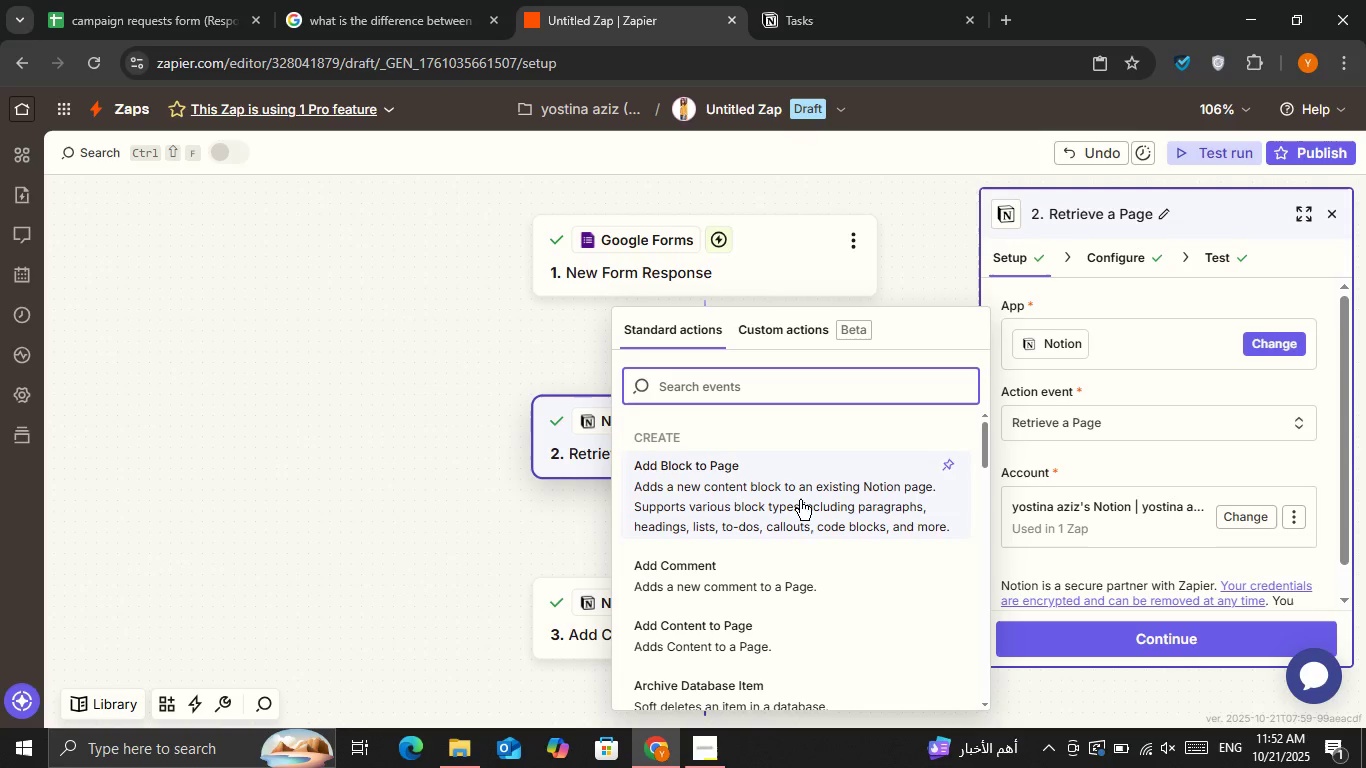 
scroll: coordinate [797, 512], scroll_direction: down, amount: 3.0
 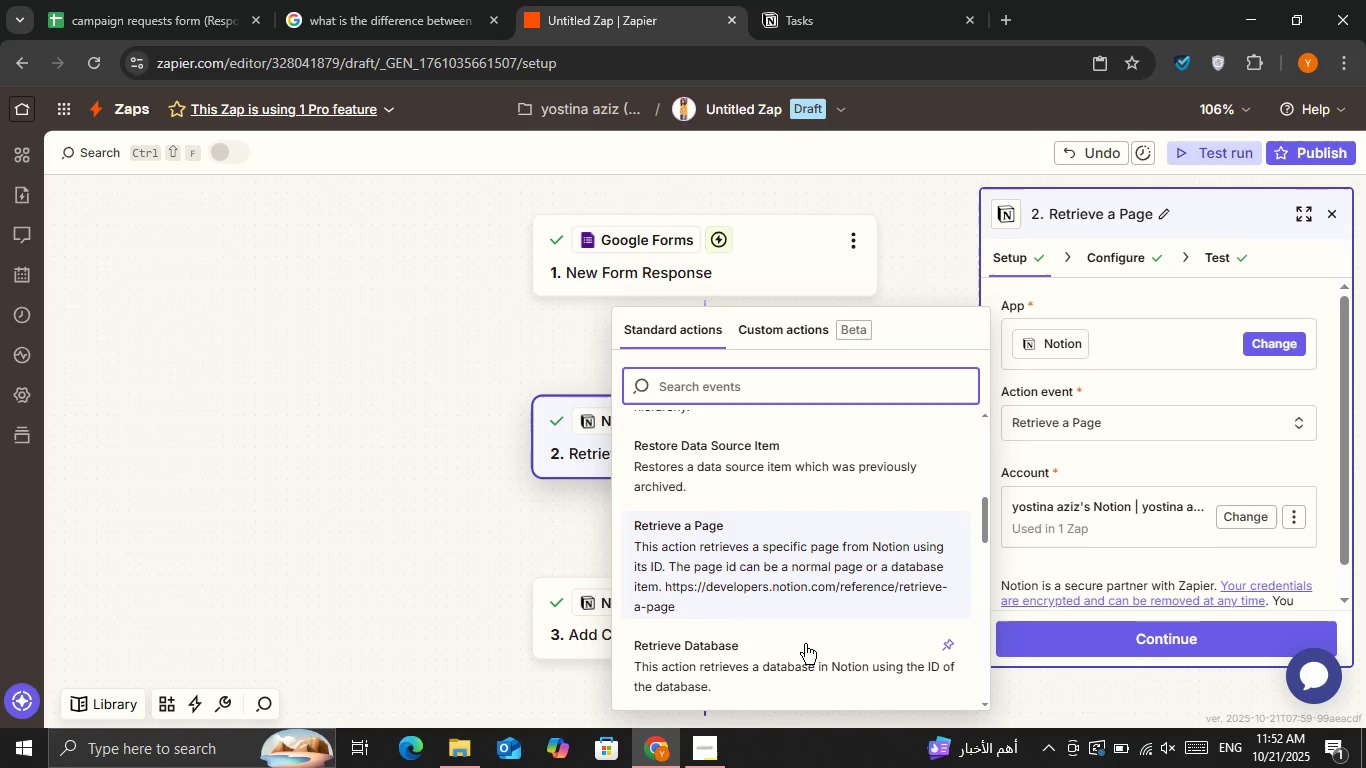 
left_click([805, 644])
 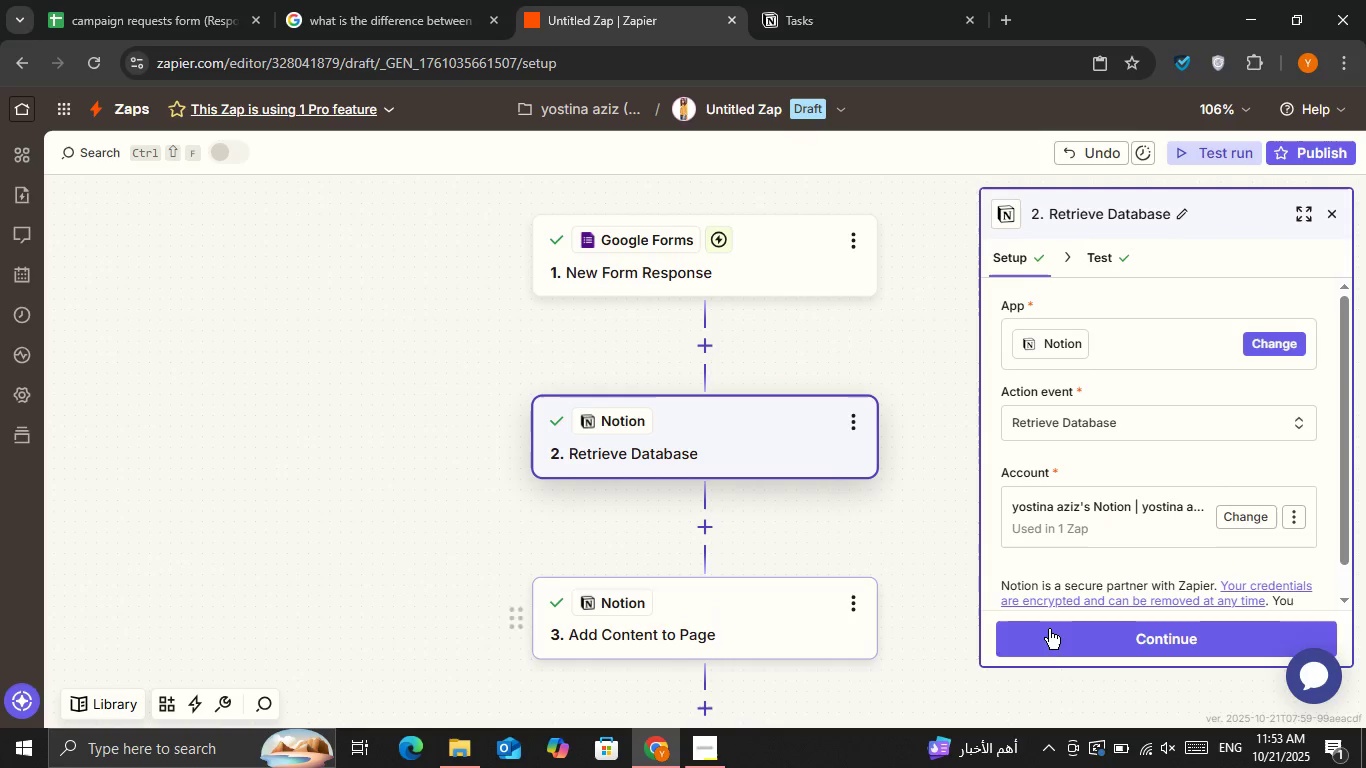 
left_click([1060, 640])
 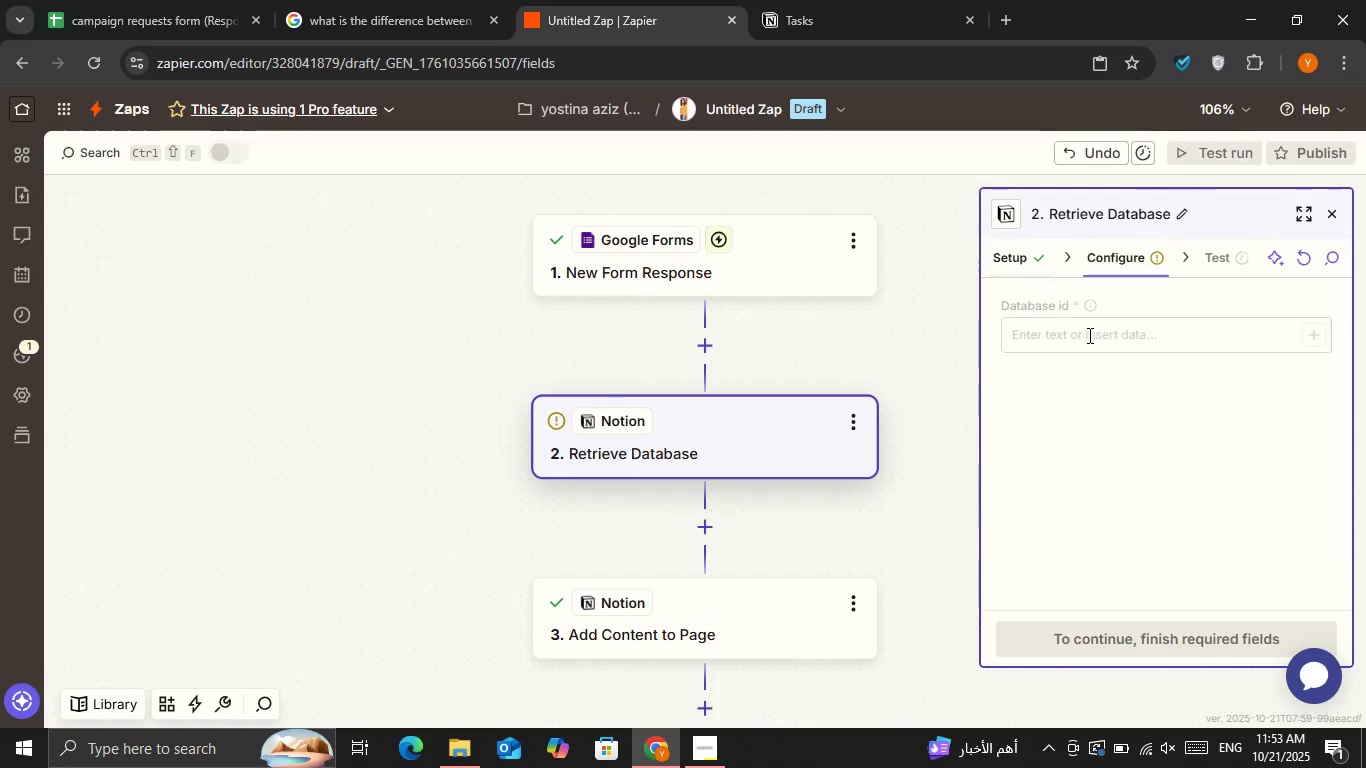 
left_click([1088, 337])
 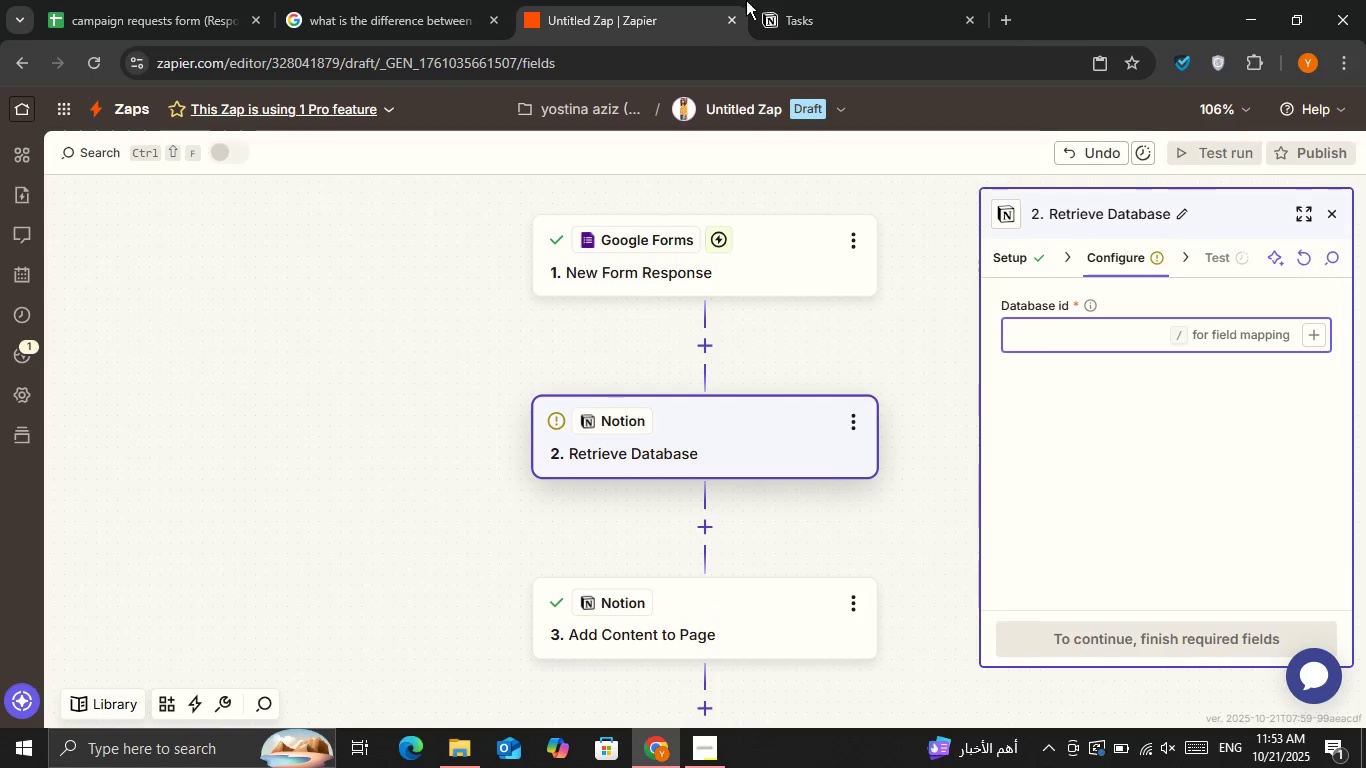 
double_click([886, 0])
 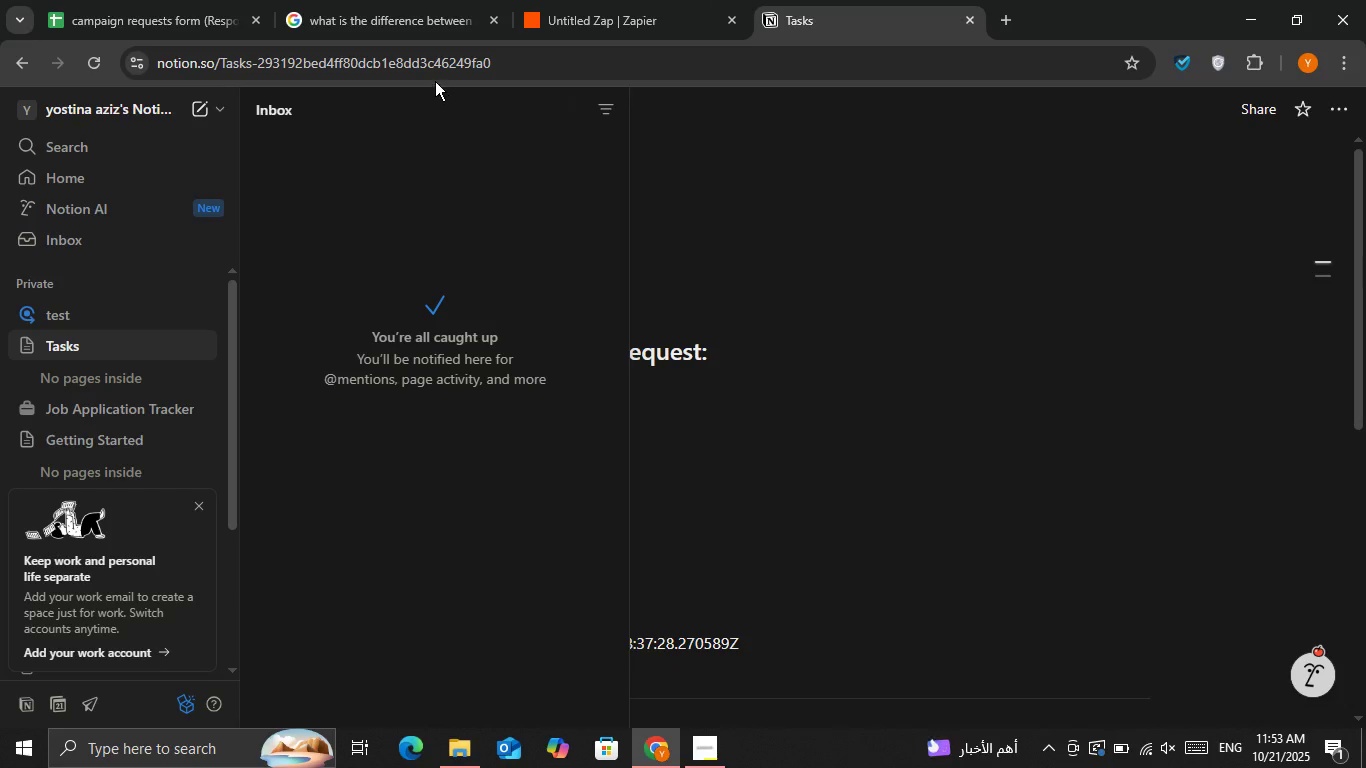 
left_click([435, 68])
 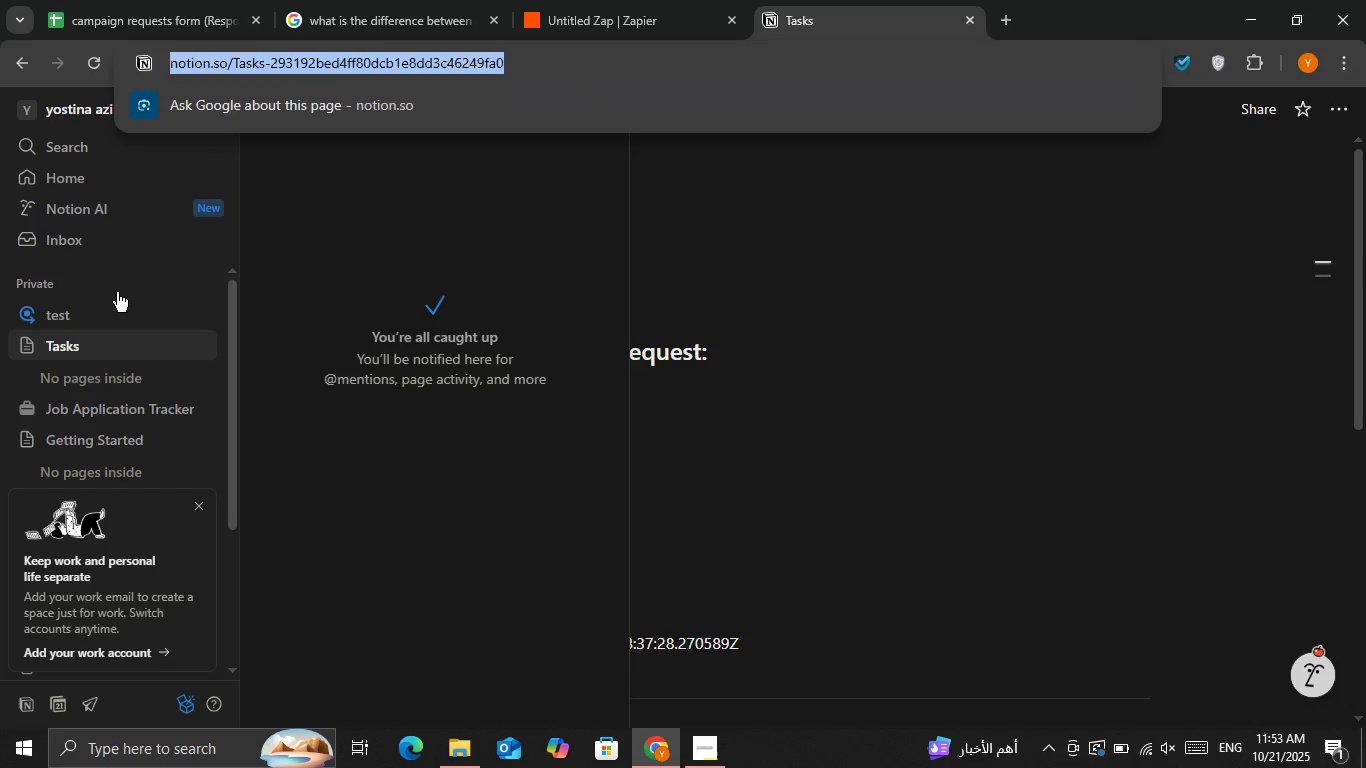 
left_click([111, 296])
 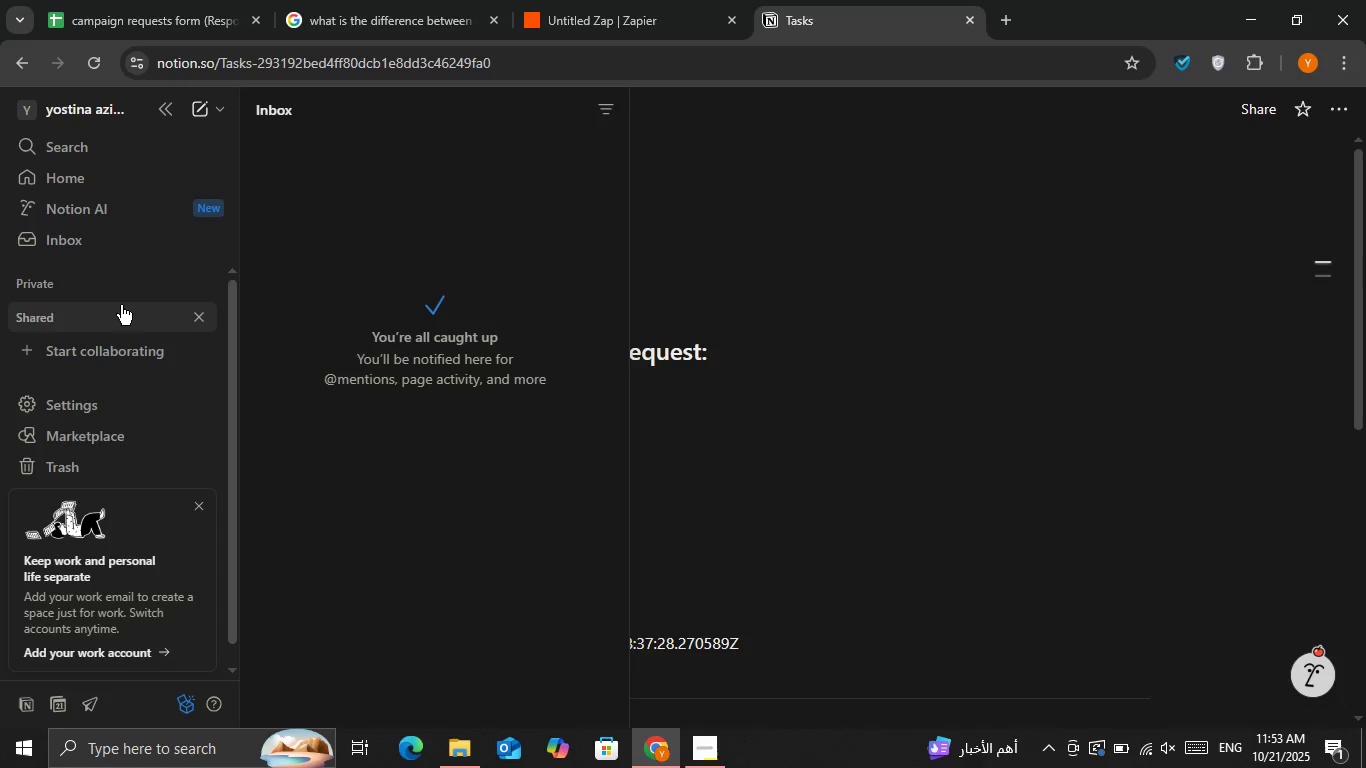 
left_click([125, 284])
 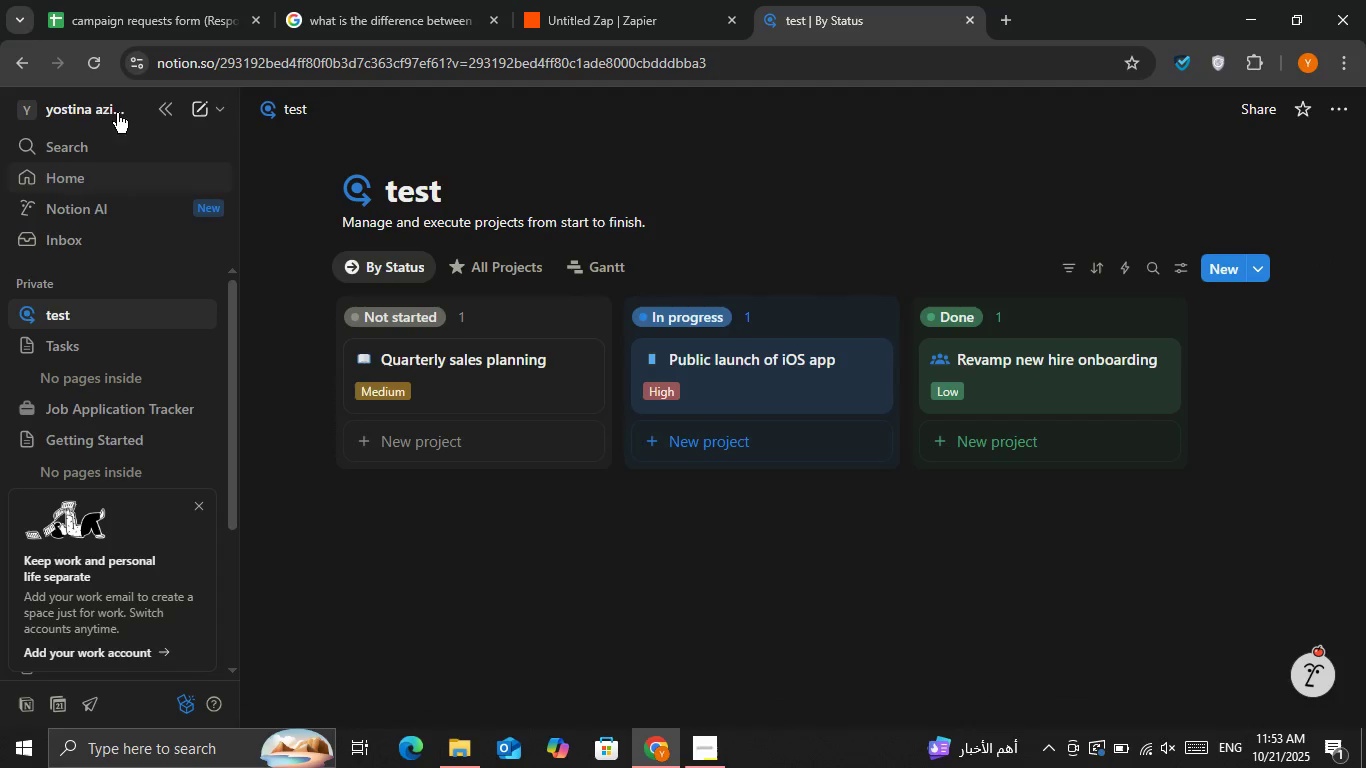 
left_click([24, 109])
 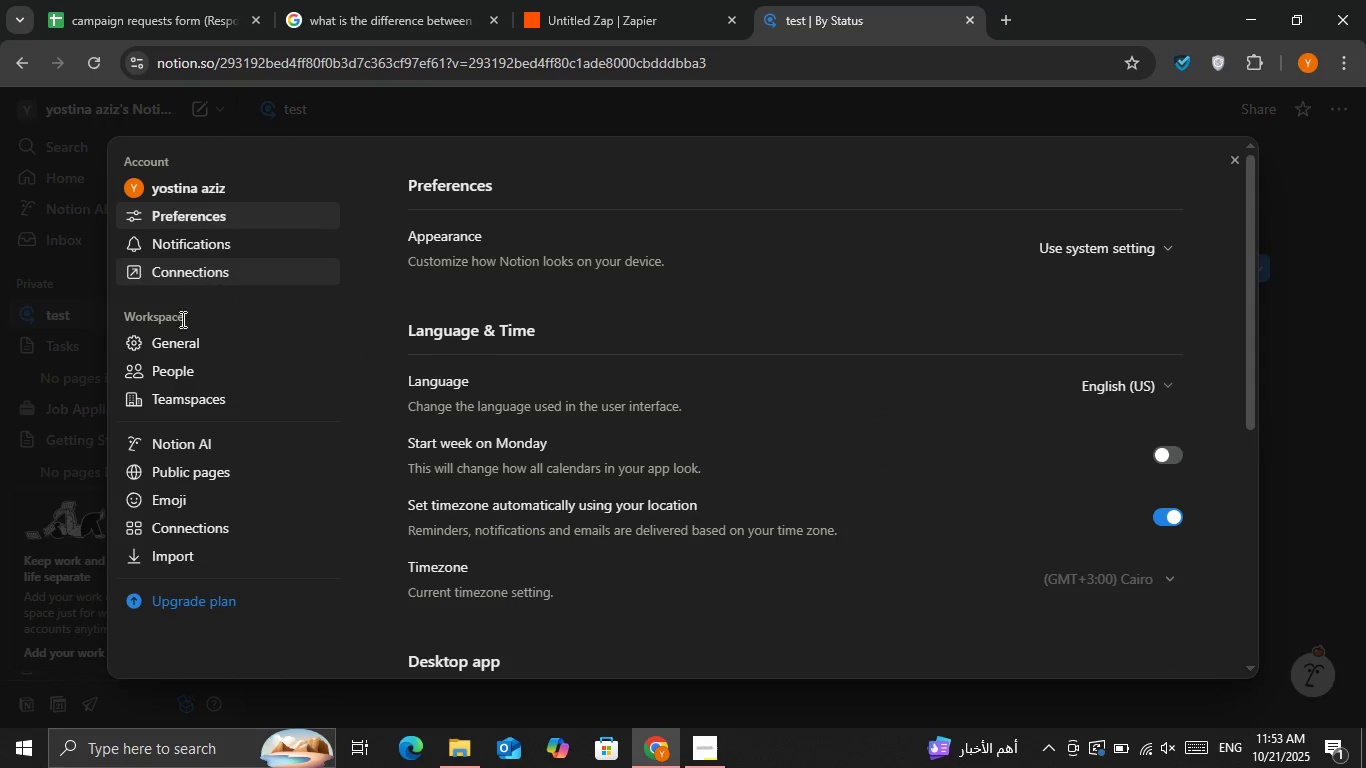 
left_click([191, 263])
 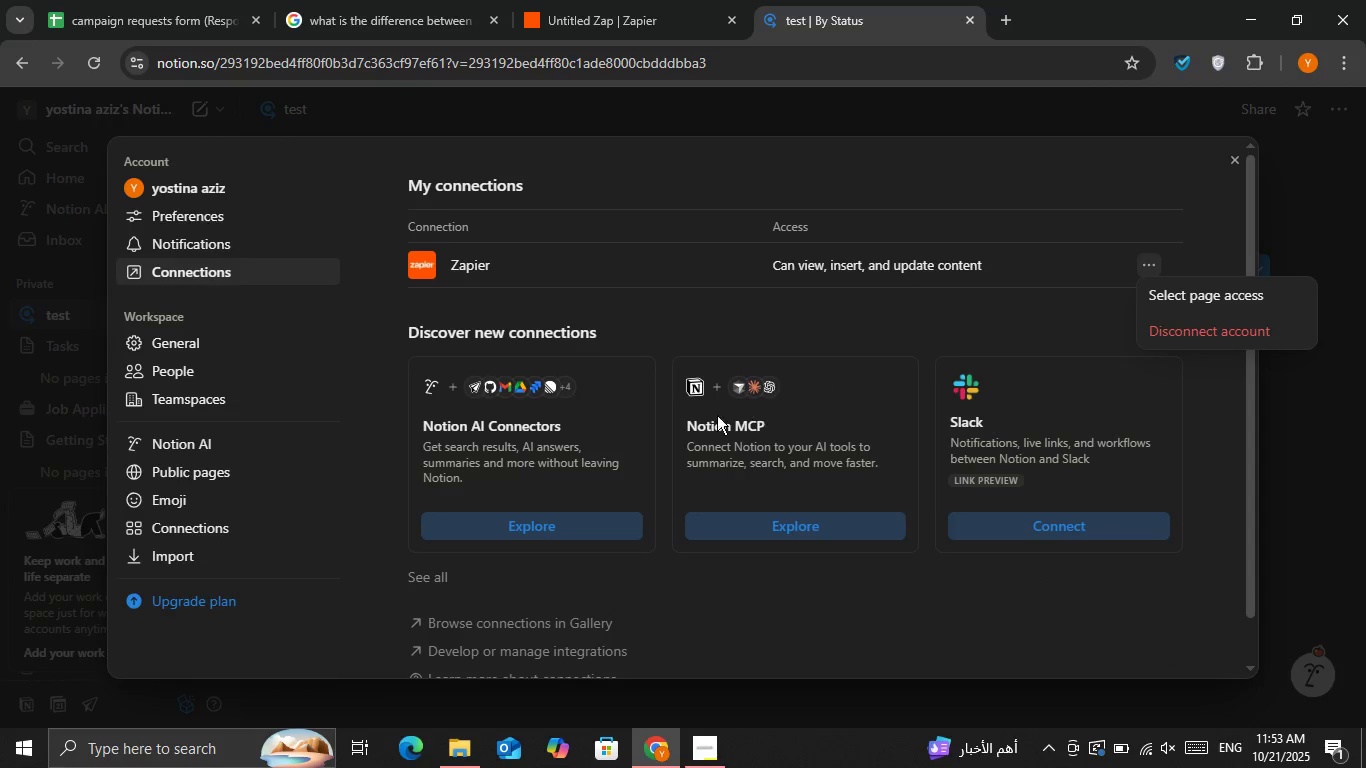 
left_click([1142, 305])
 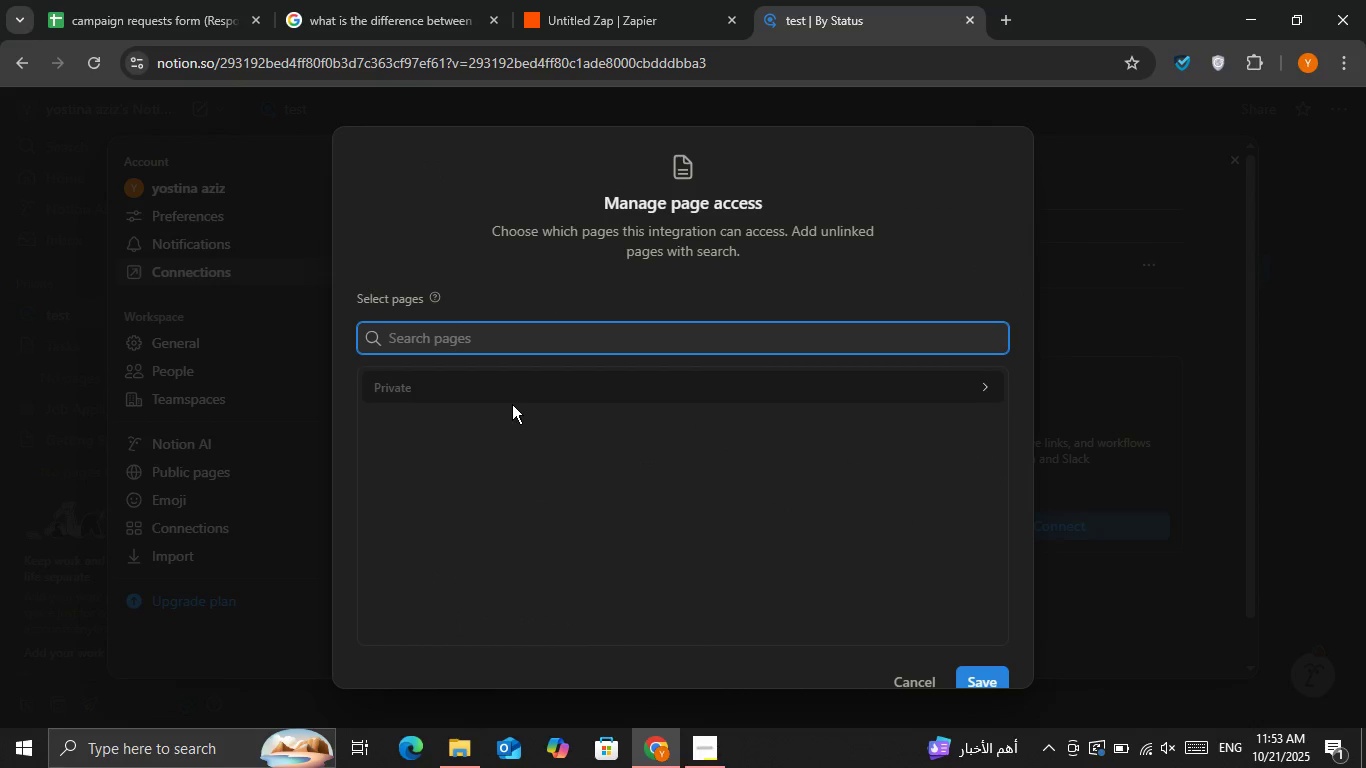 
left_click([512, 399])
 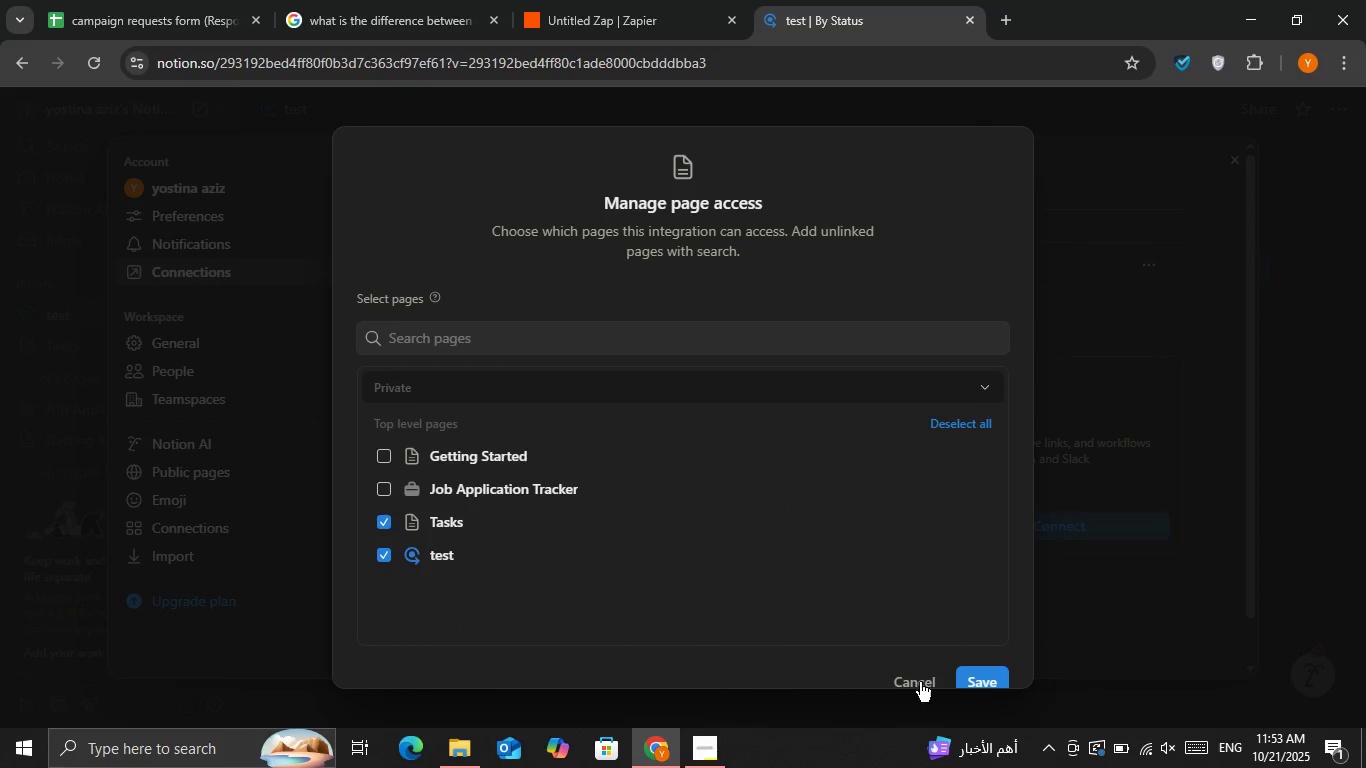 
left_click([990, 675])
 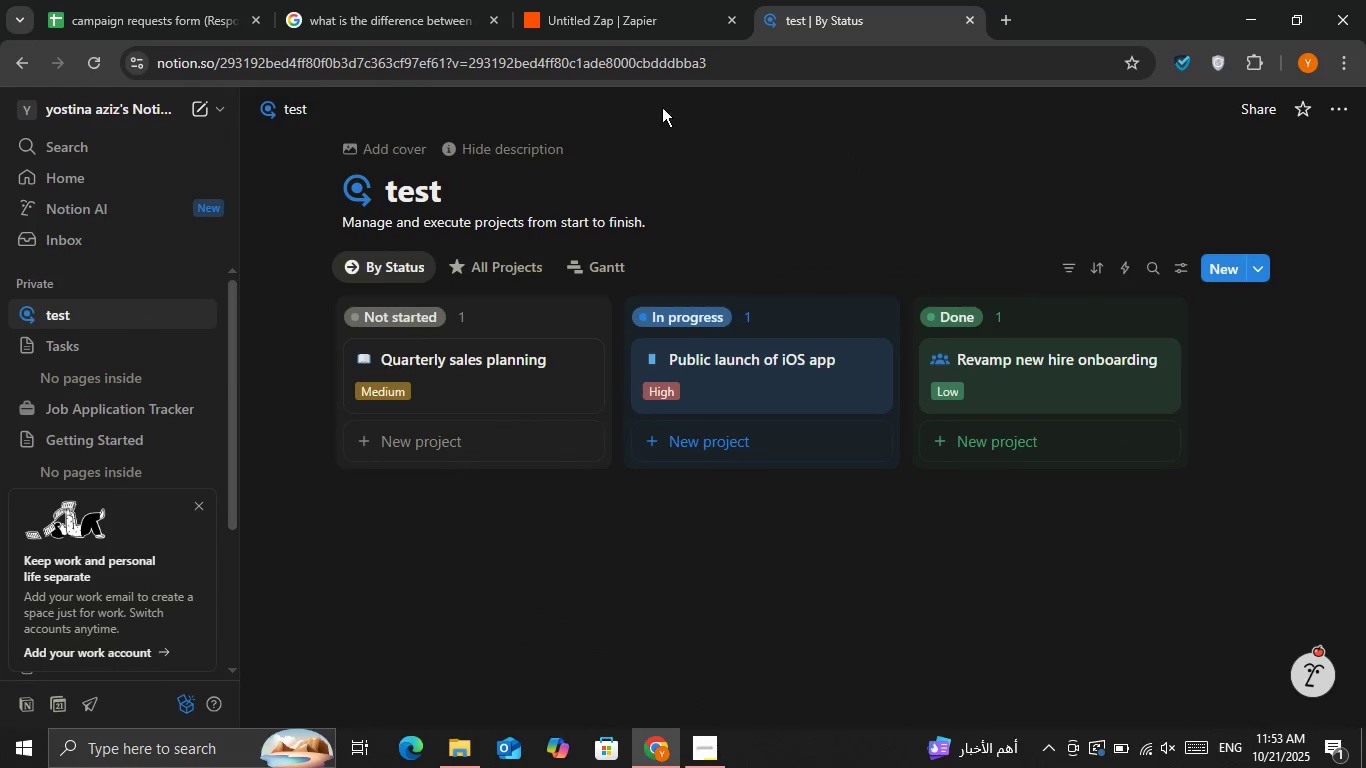 
left_click([571, 71])
 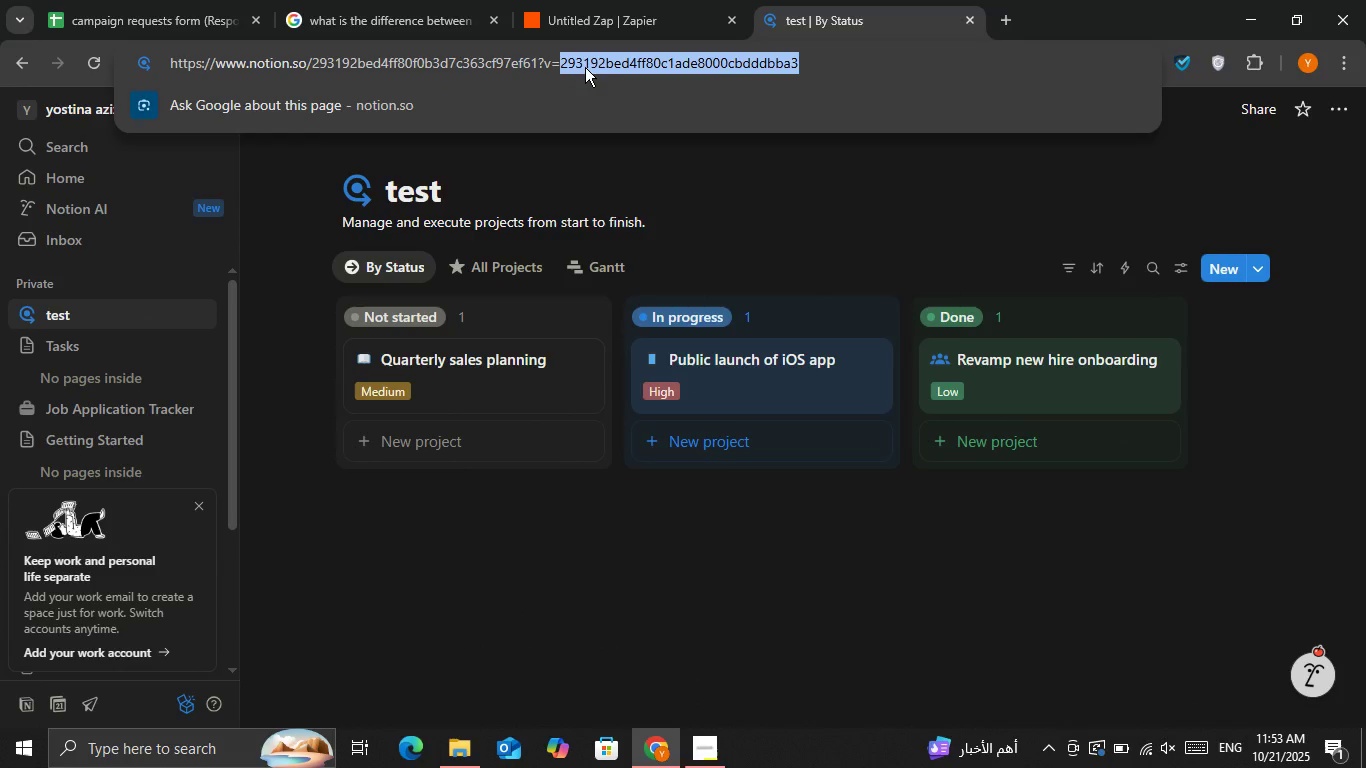 
key(Control+C)
 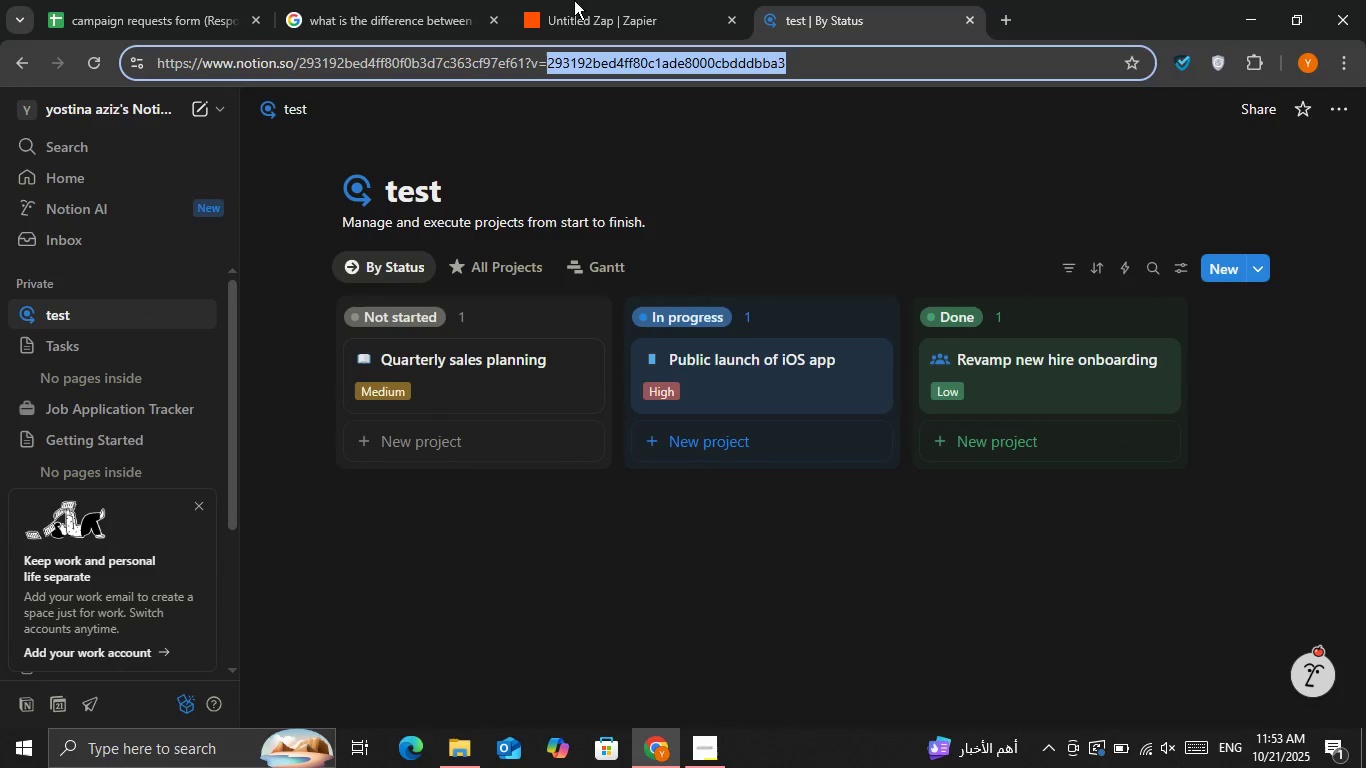 
double_click([549, 0])
 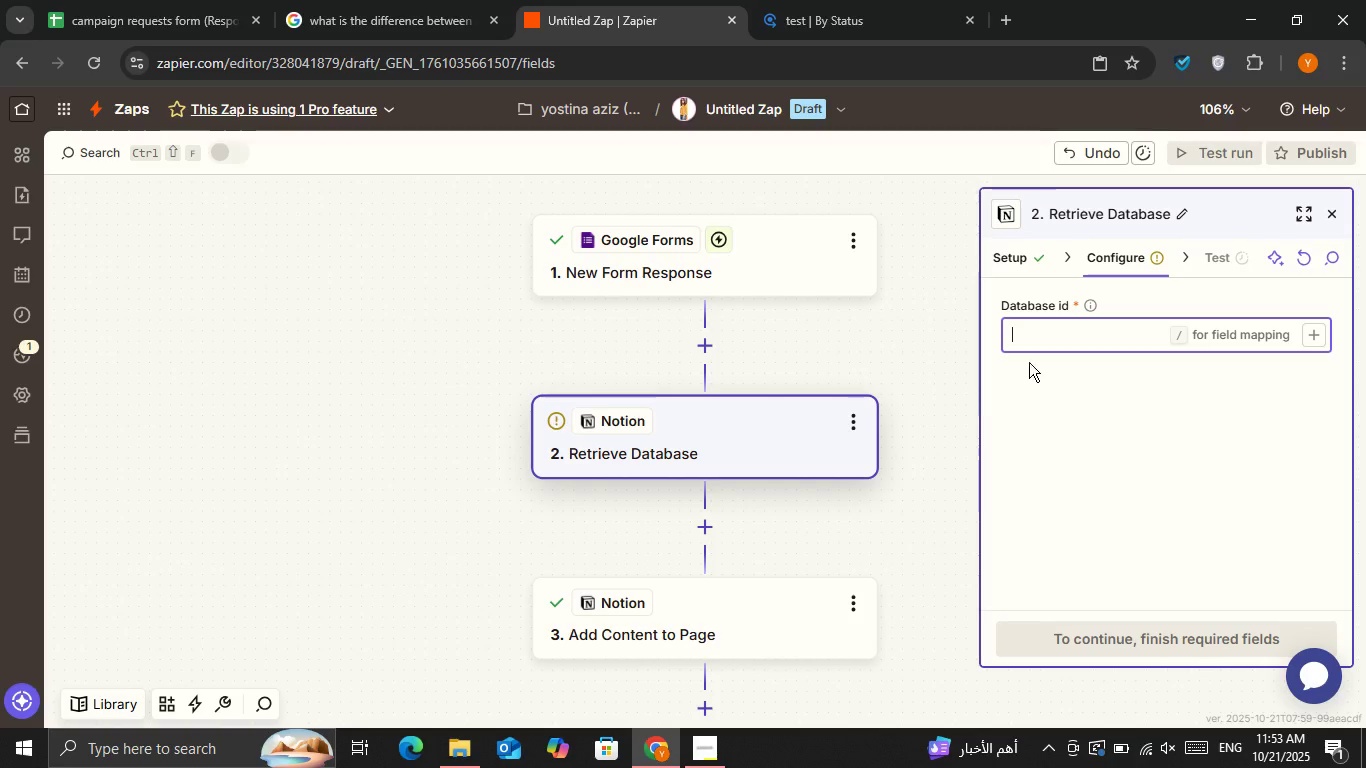 
key(Control+ControlLeft)
 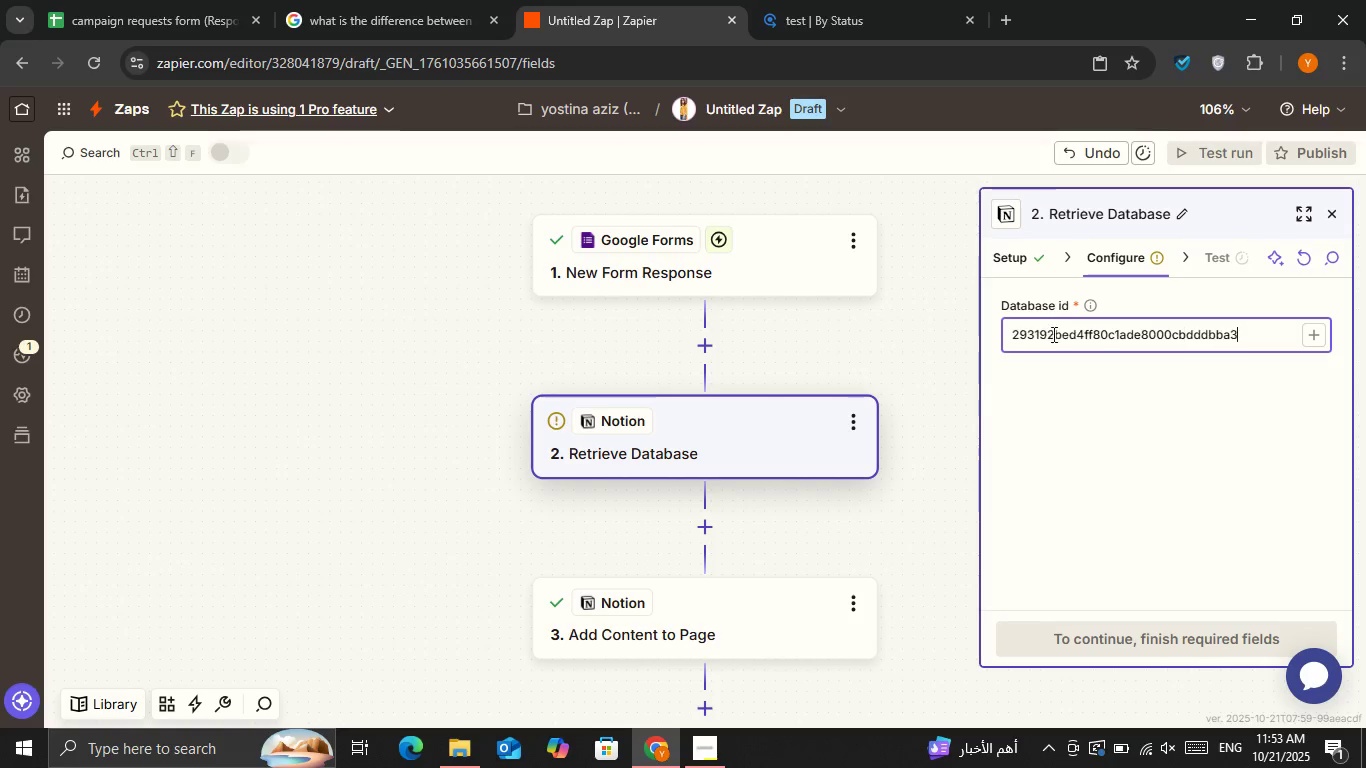 
key(Control+V)
 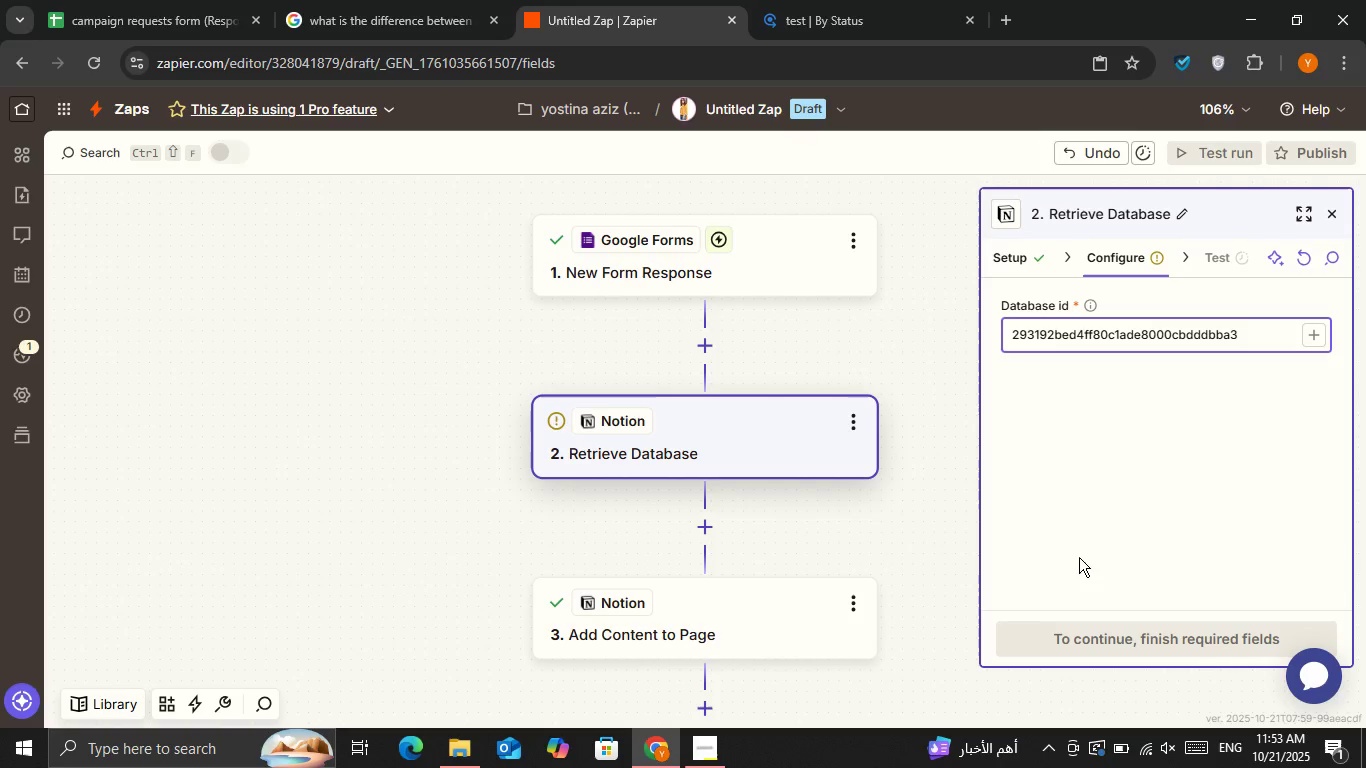 
left_click([1084, 555])
 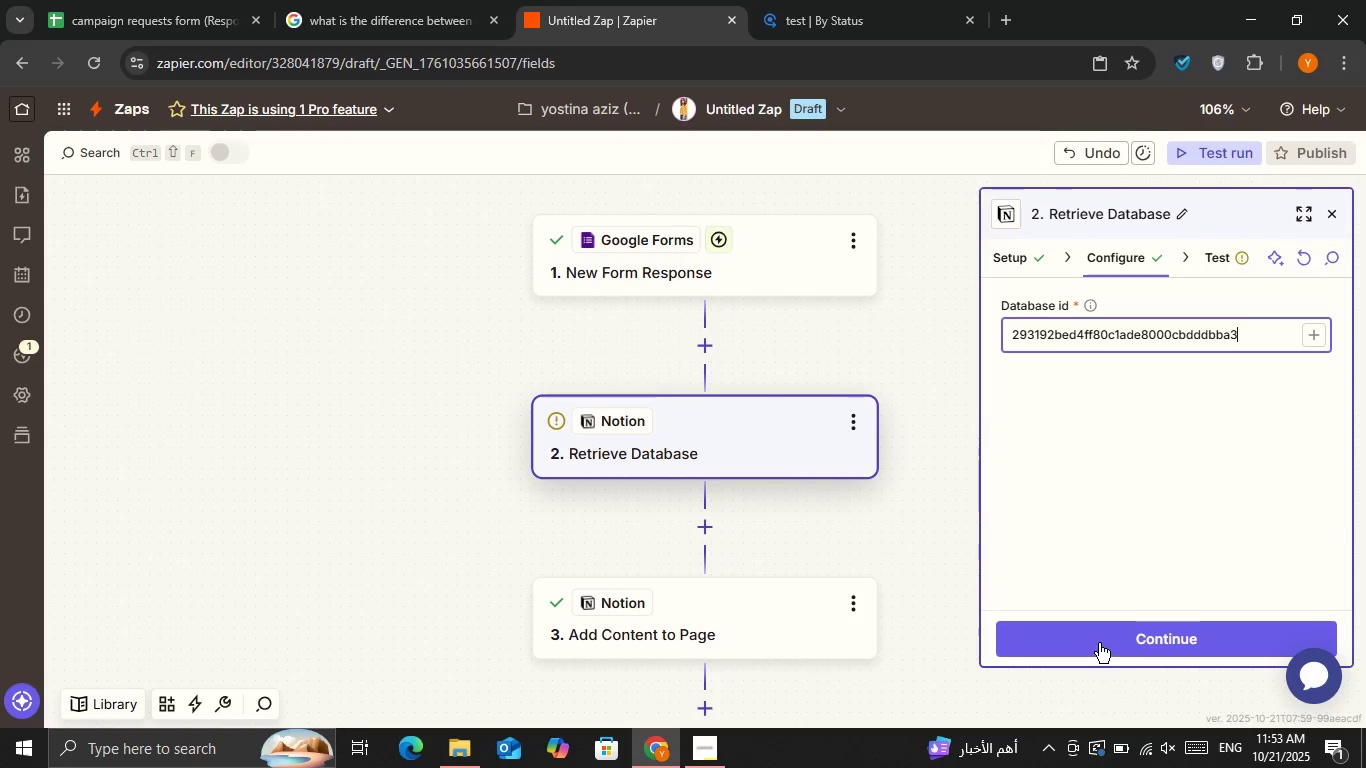 
left_click([1099, 643])
 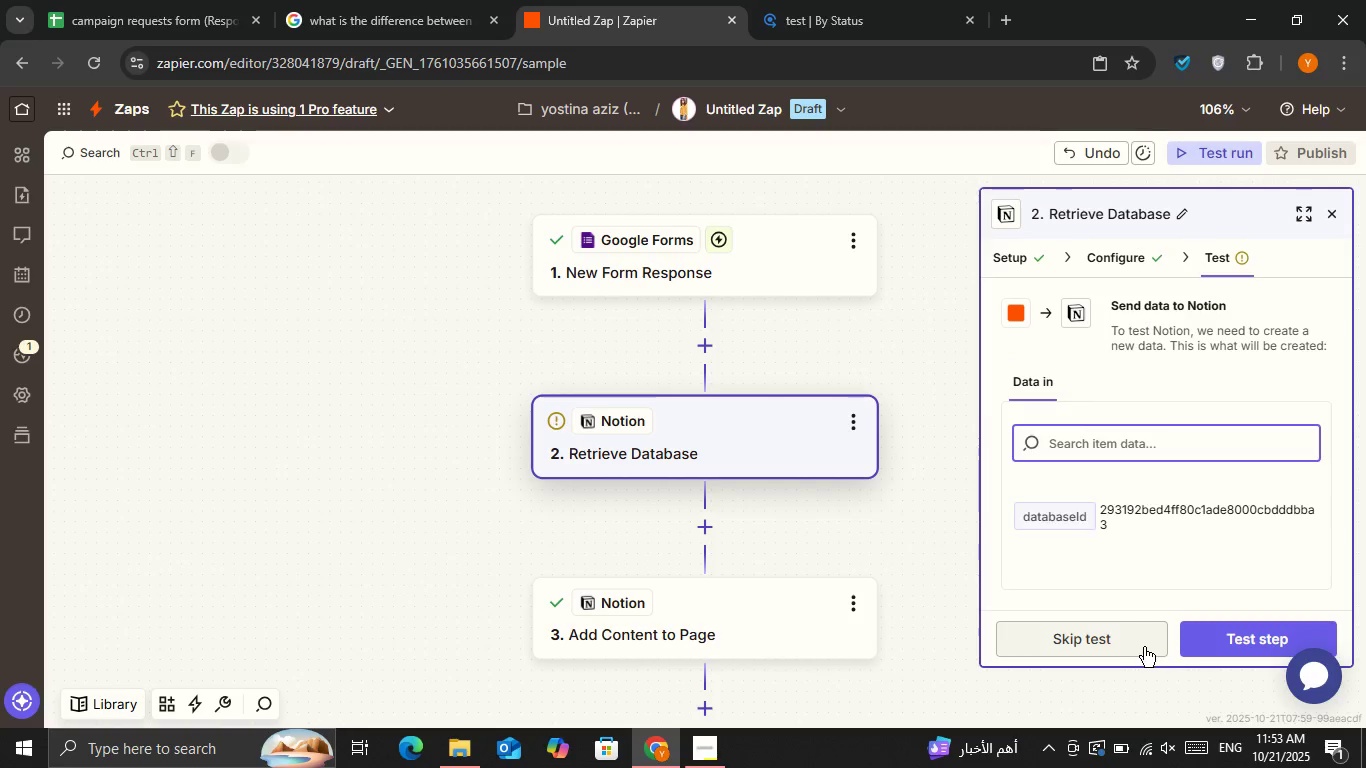 
left_click([1142, 647])
 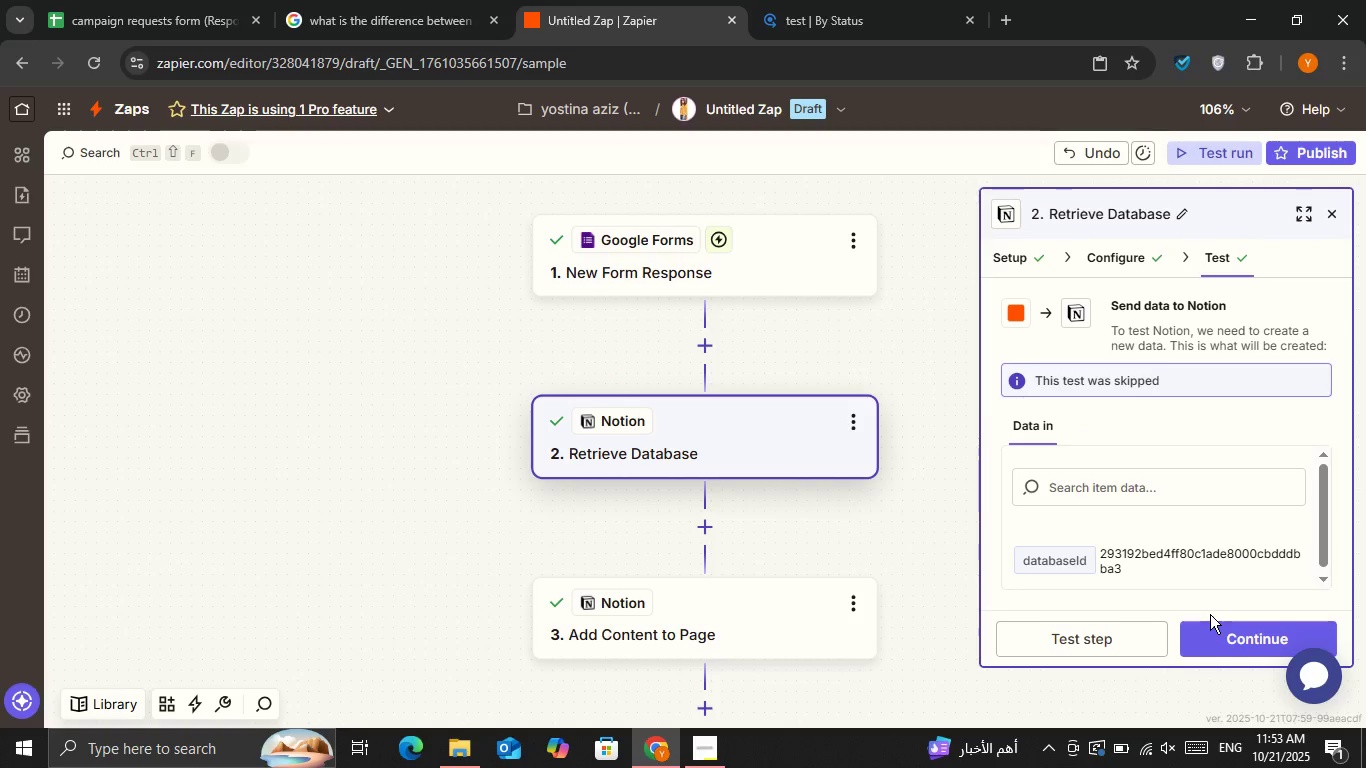 
left_click([1114, 631])
 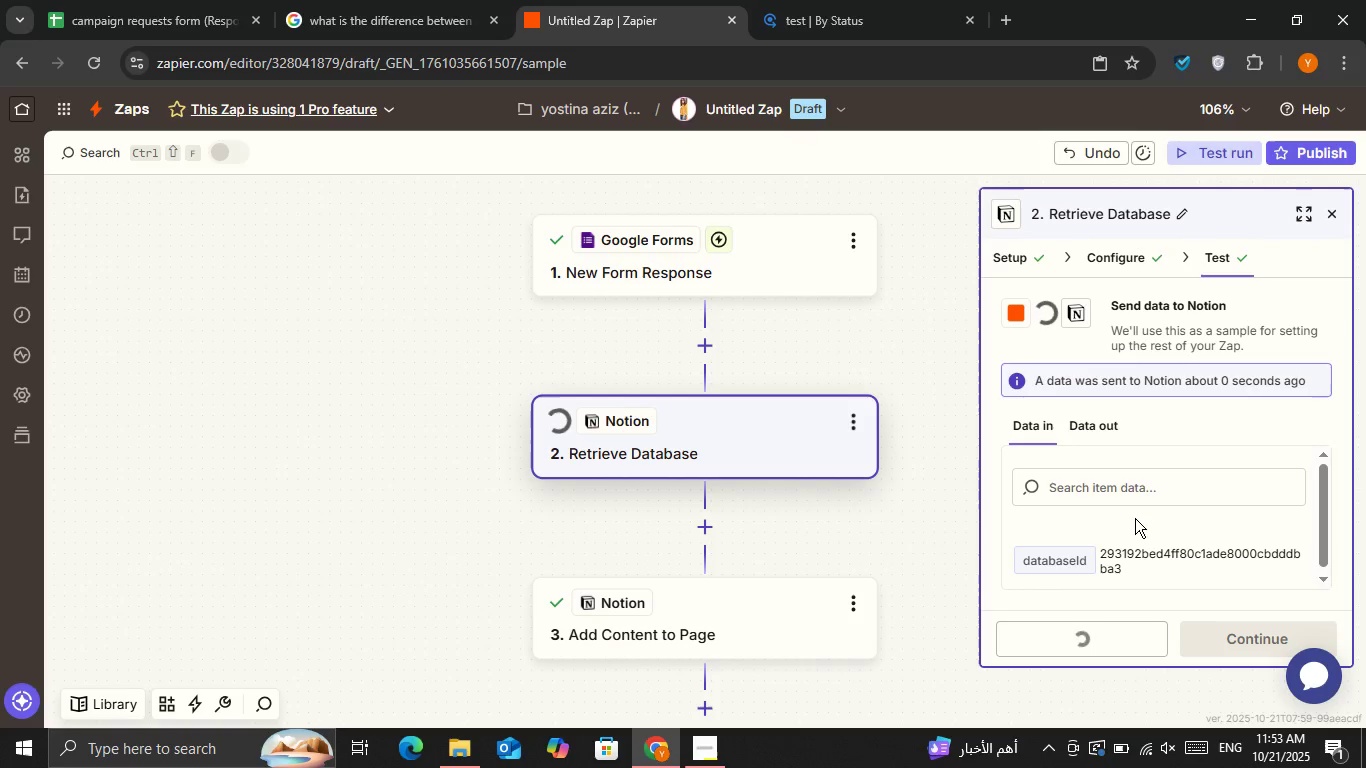 
mouse_move([1132, 448])
 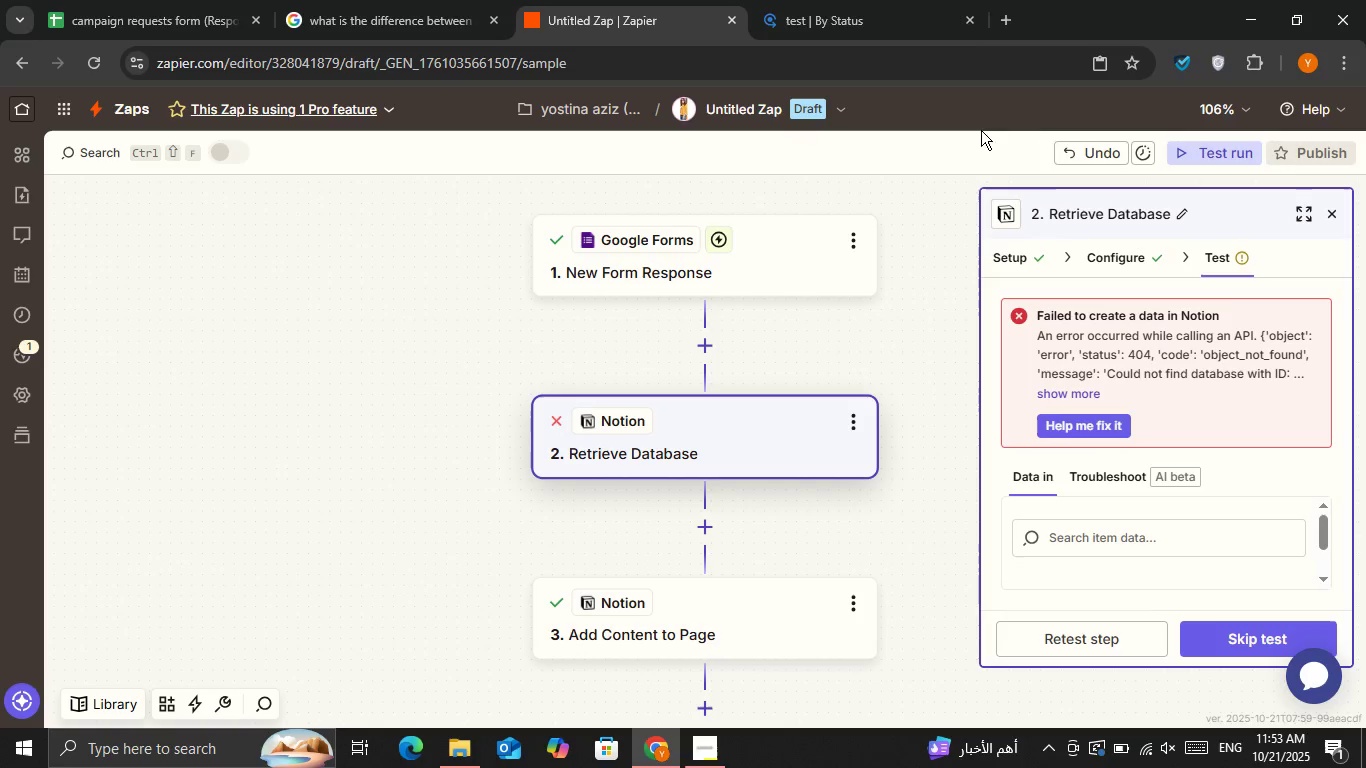 
left_click([881, 0])
 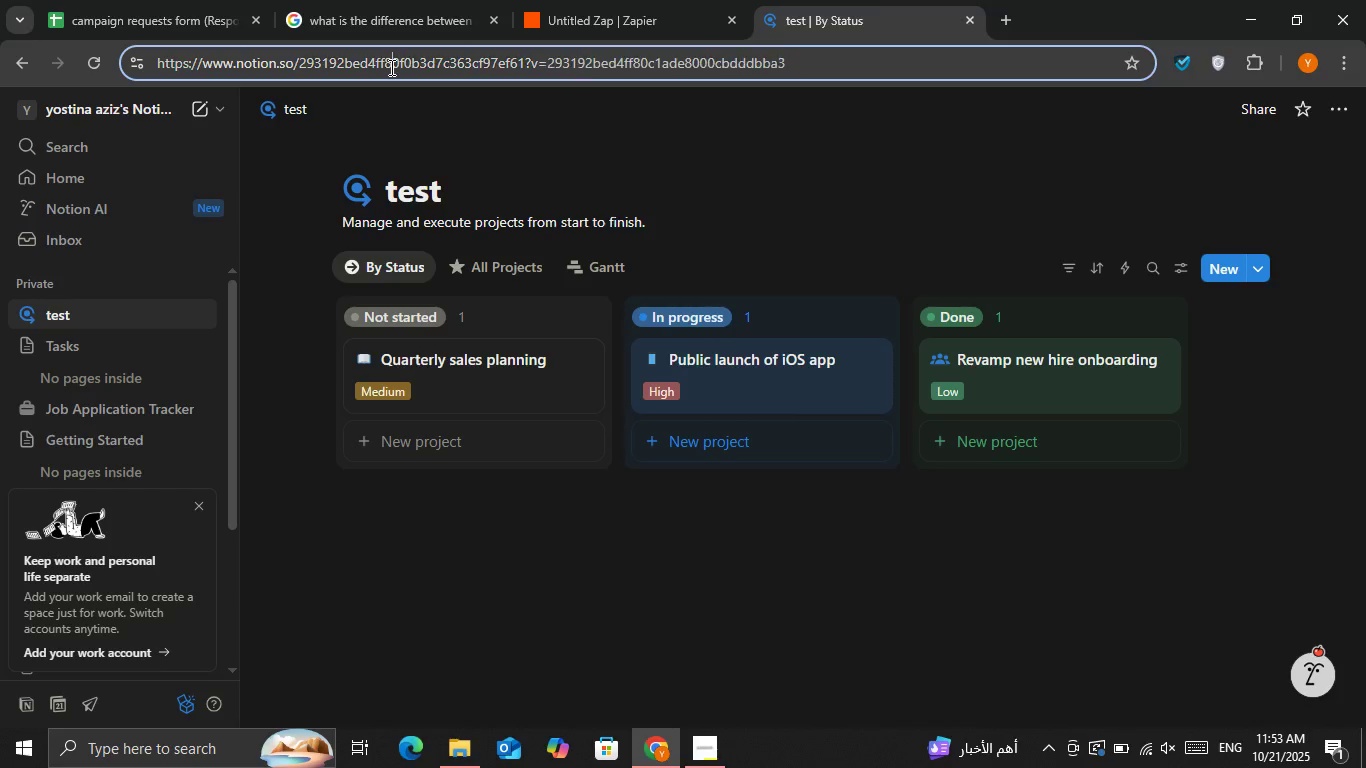 
double_click([390, 67])
 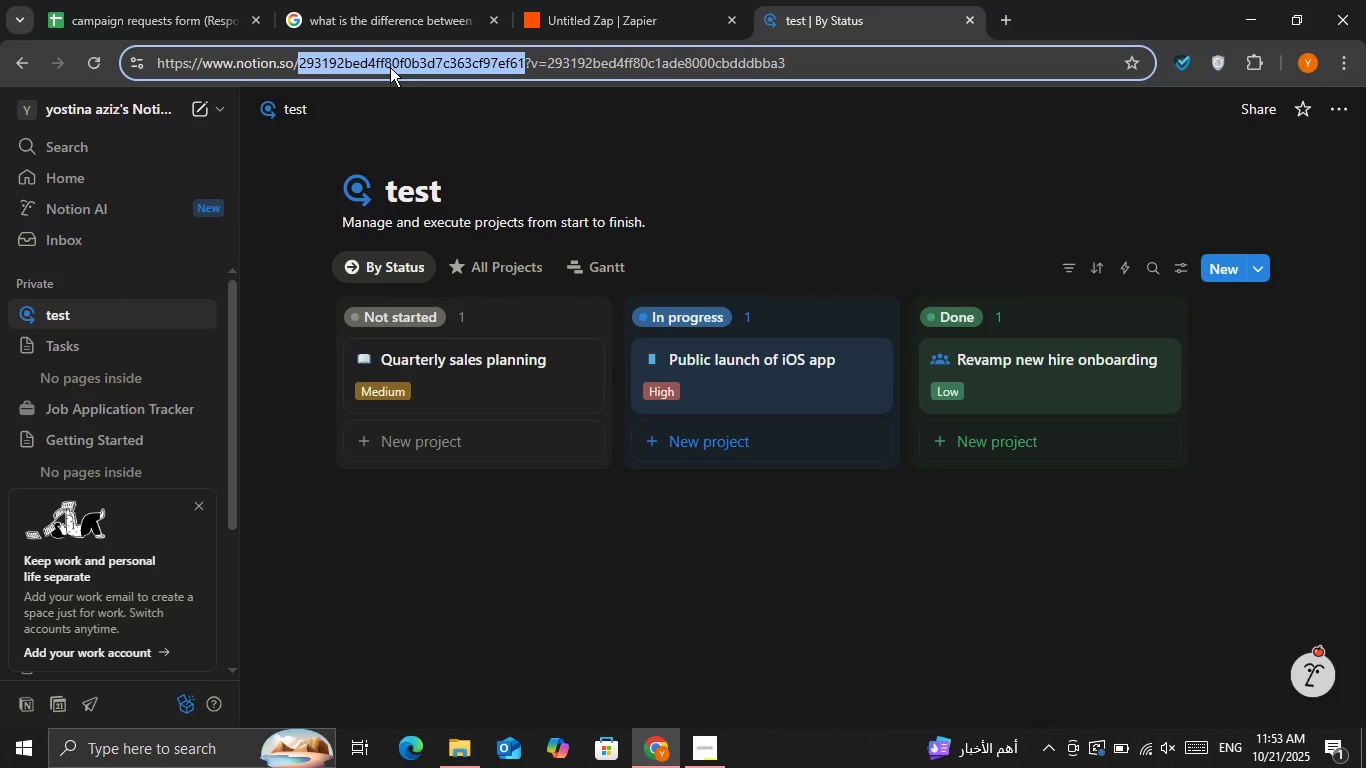 
key(Control+C)
 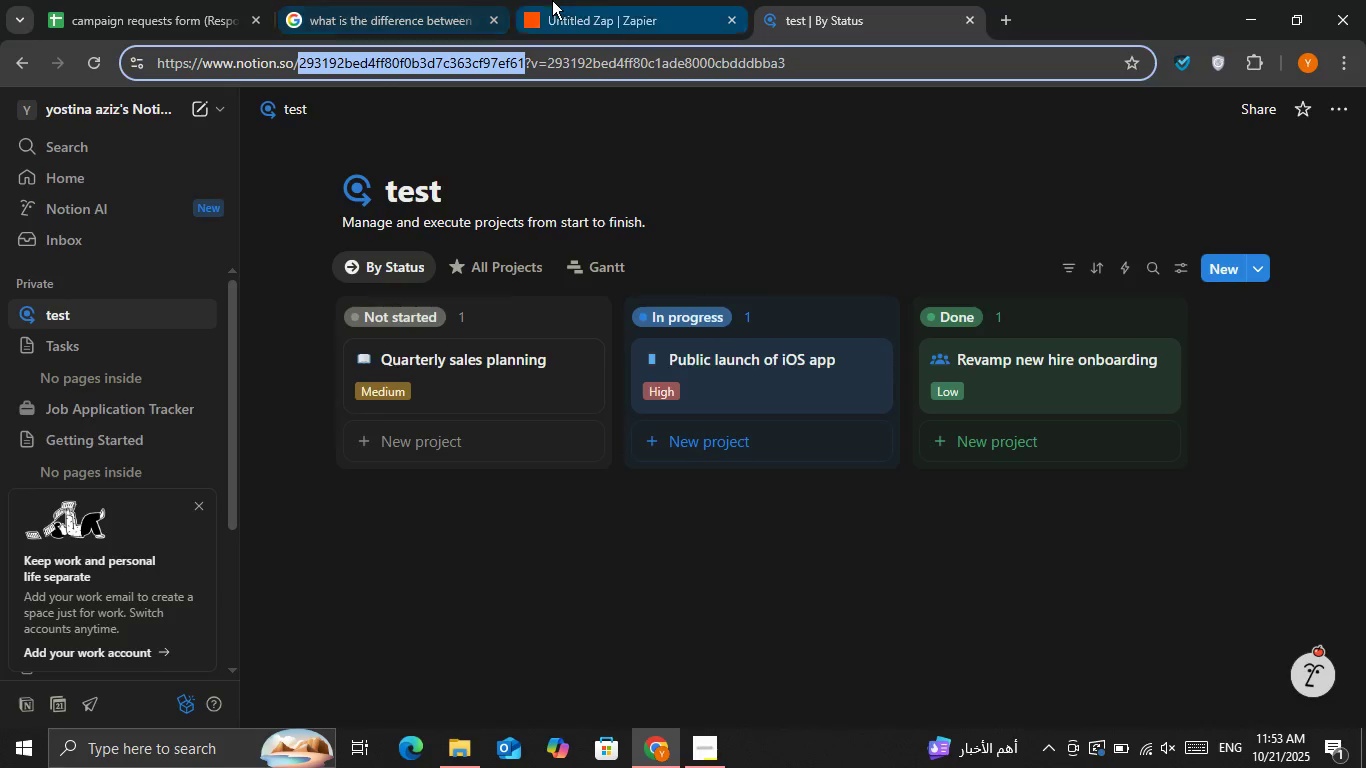 
left_click([552, 0])
 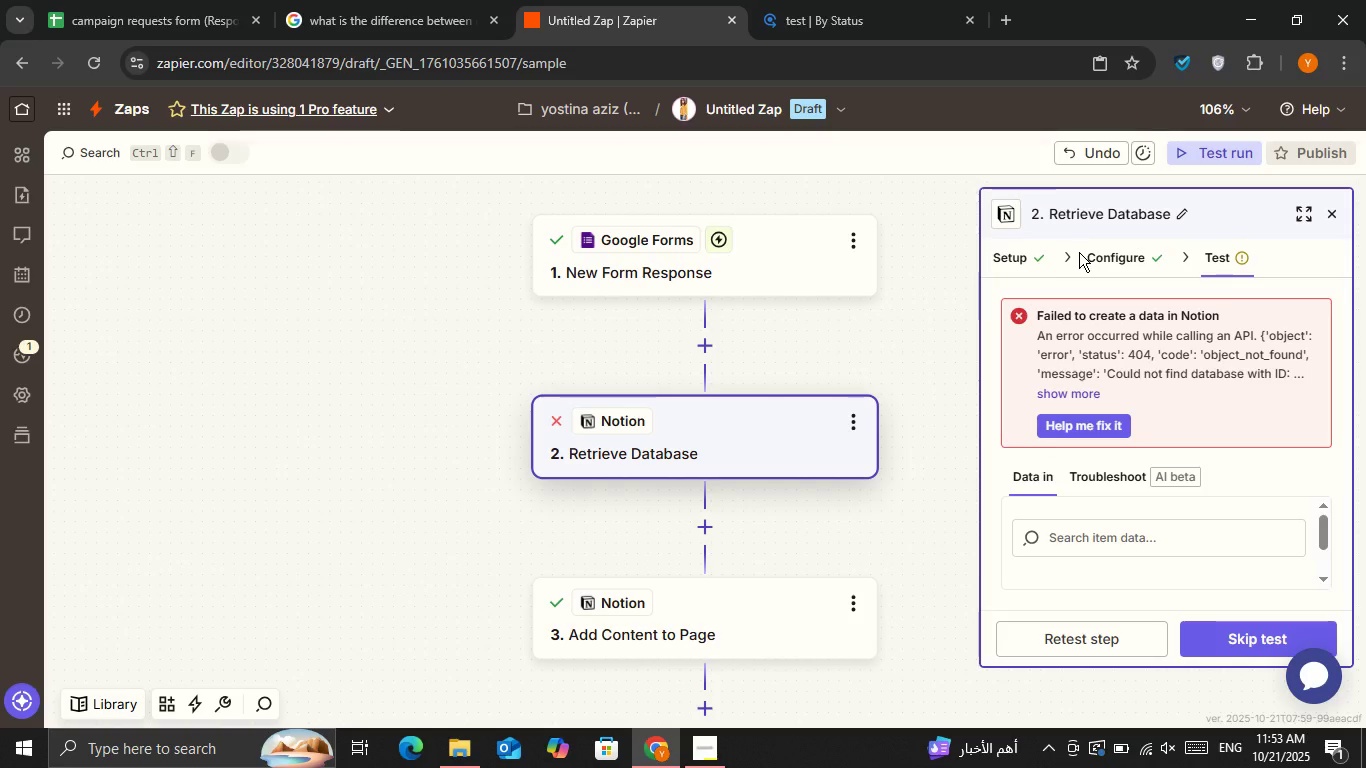 
double_click([1105, 276])
 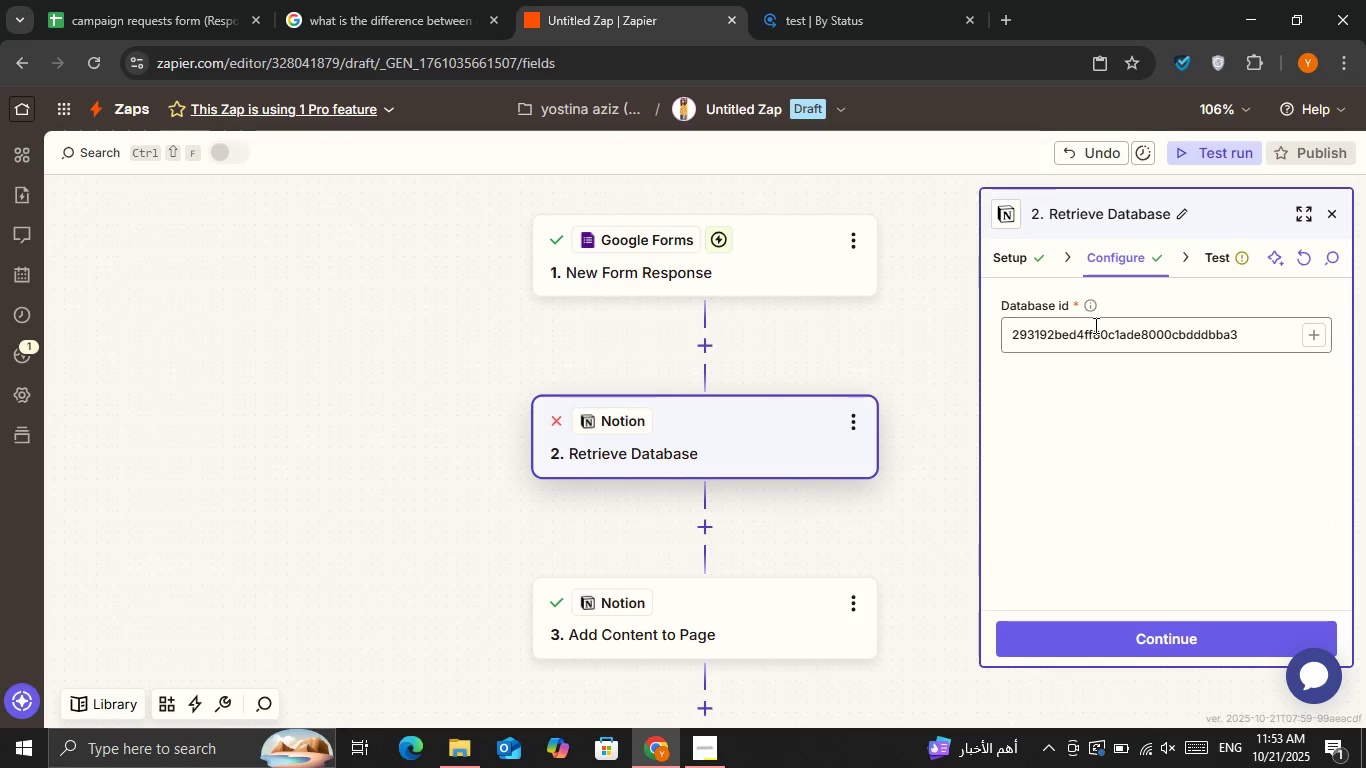 
double_click([1094, 325])
 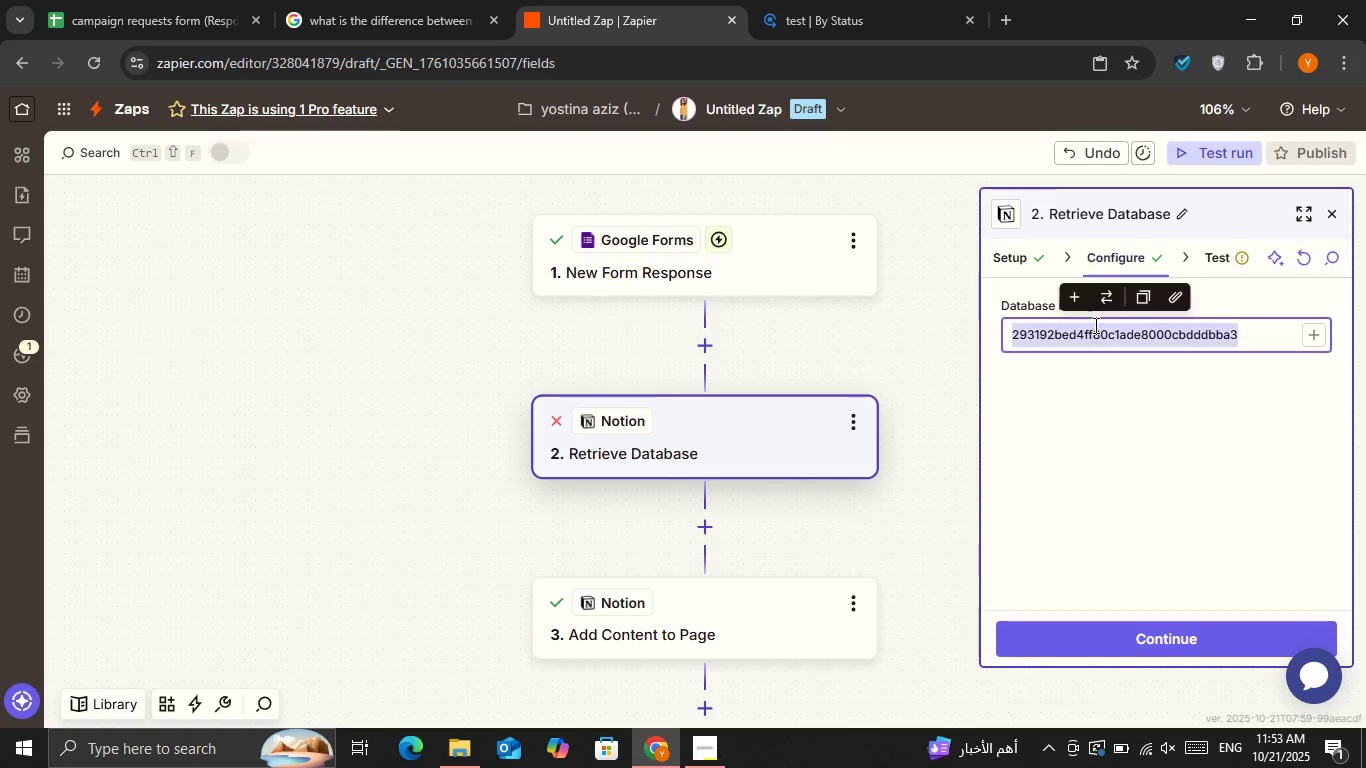 
triple_click([1094, 325])
 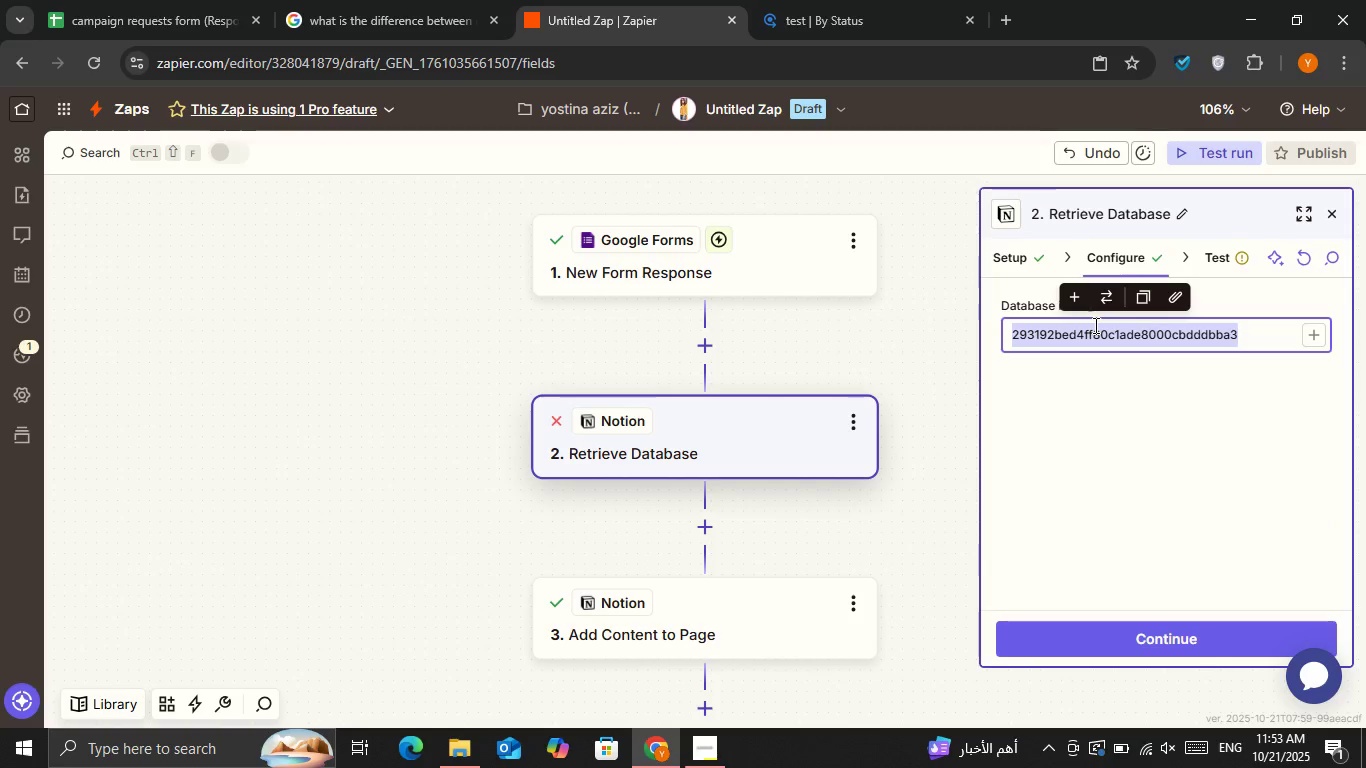 
key(Control+V)
 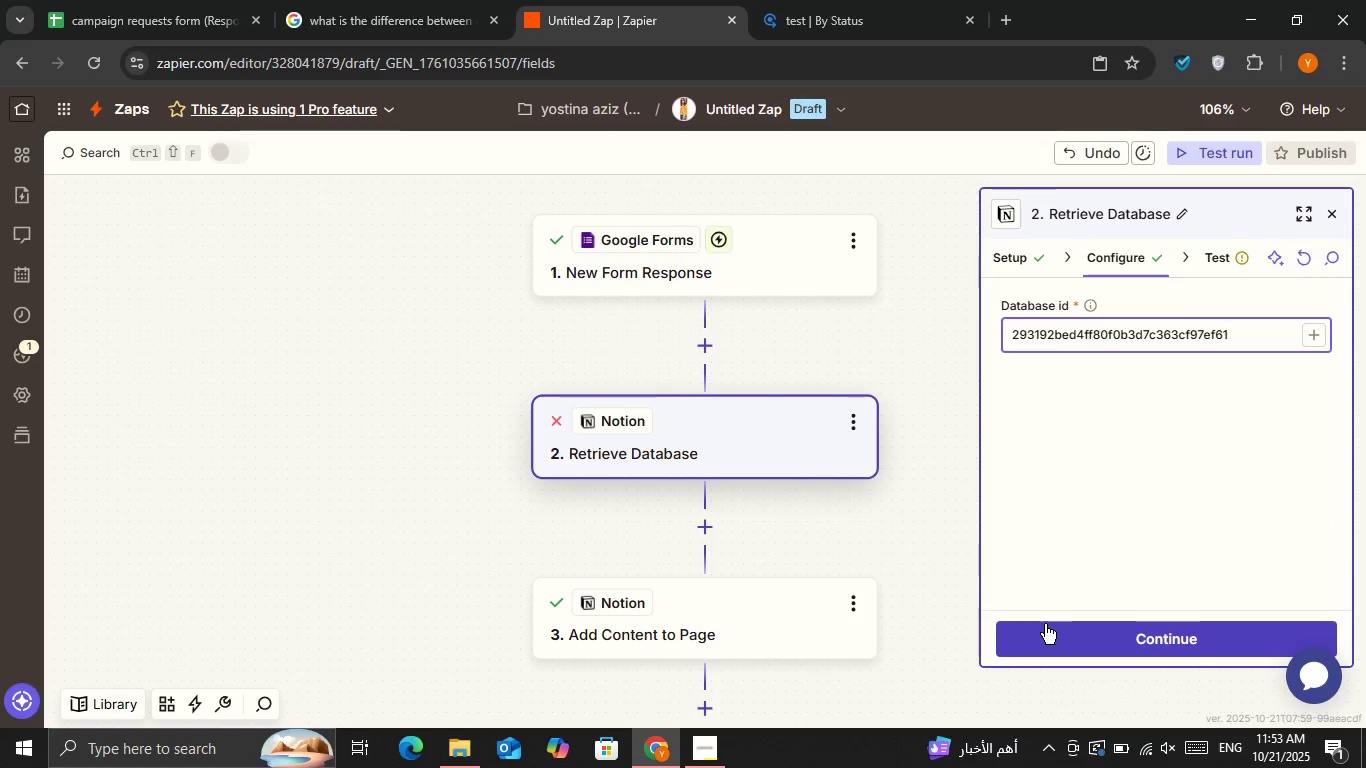 
left_click([1045, 624])
 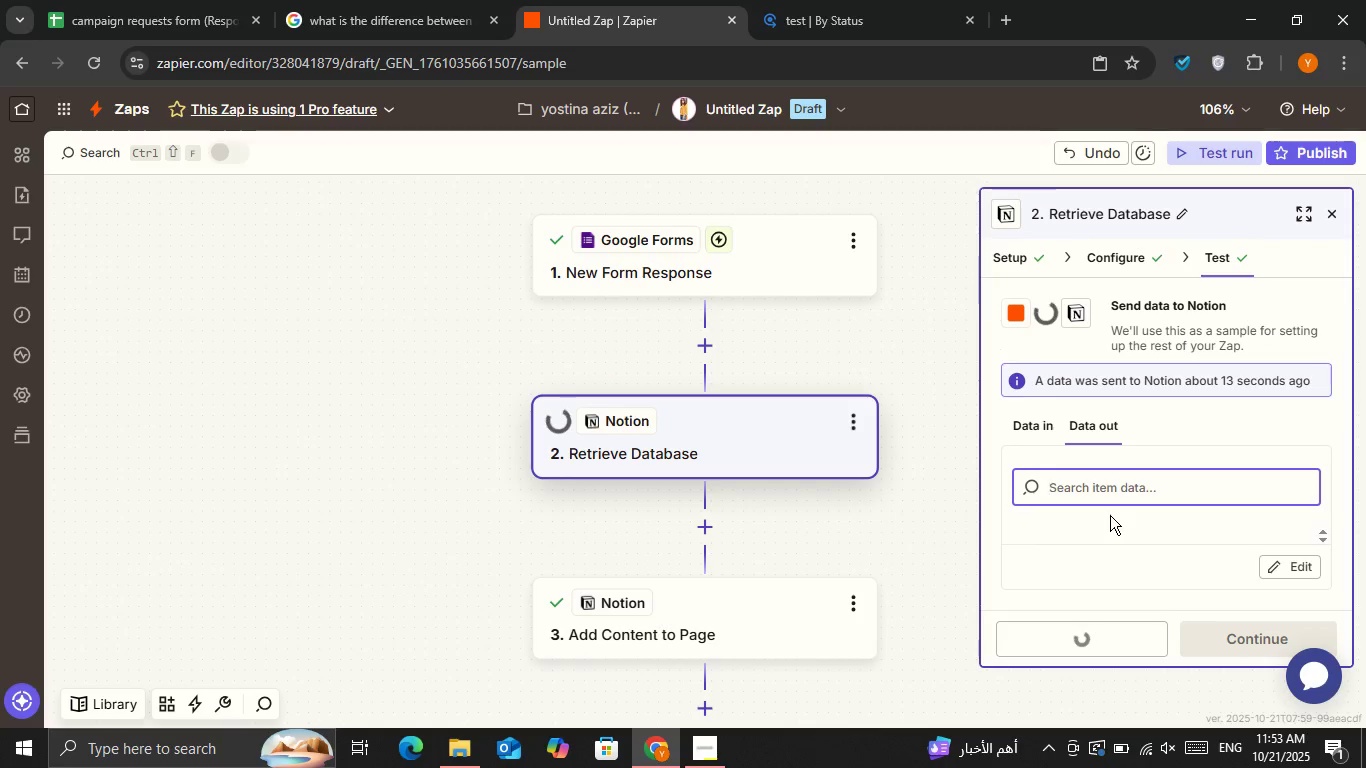 
mouse_move([1109, 482])
 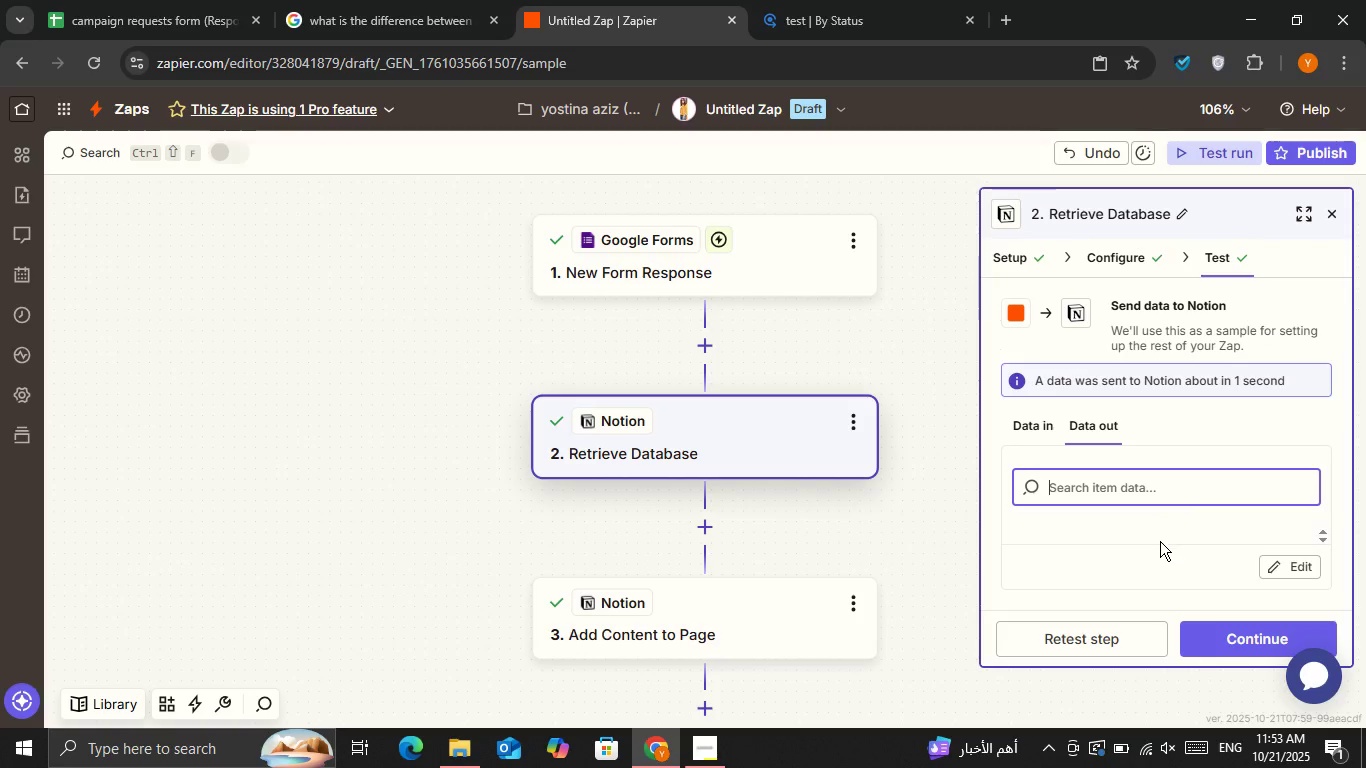 
scroll: coordinate [1160, 541], scroll_direction: down, amount: 1.0
 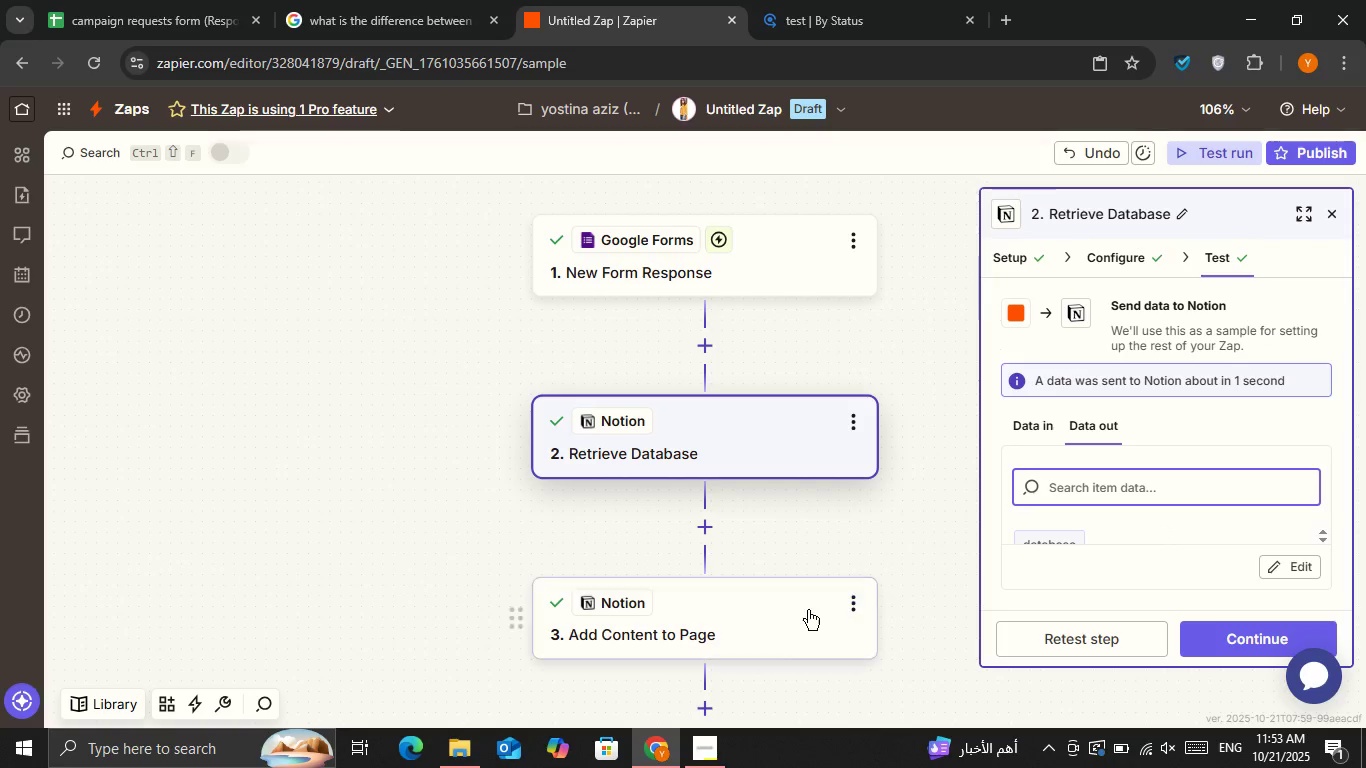 
left_click([803, 613])
 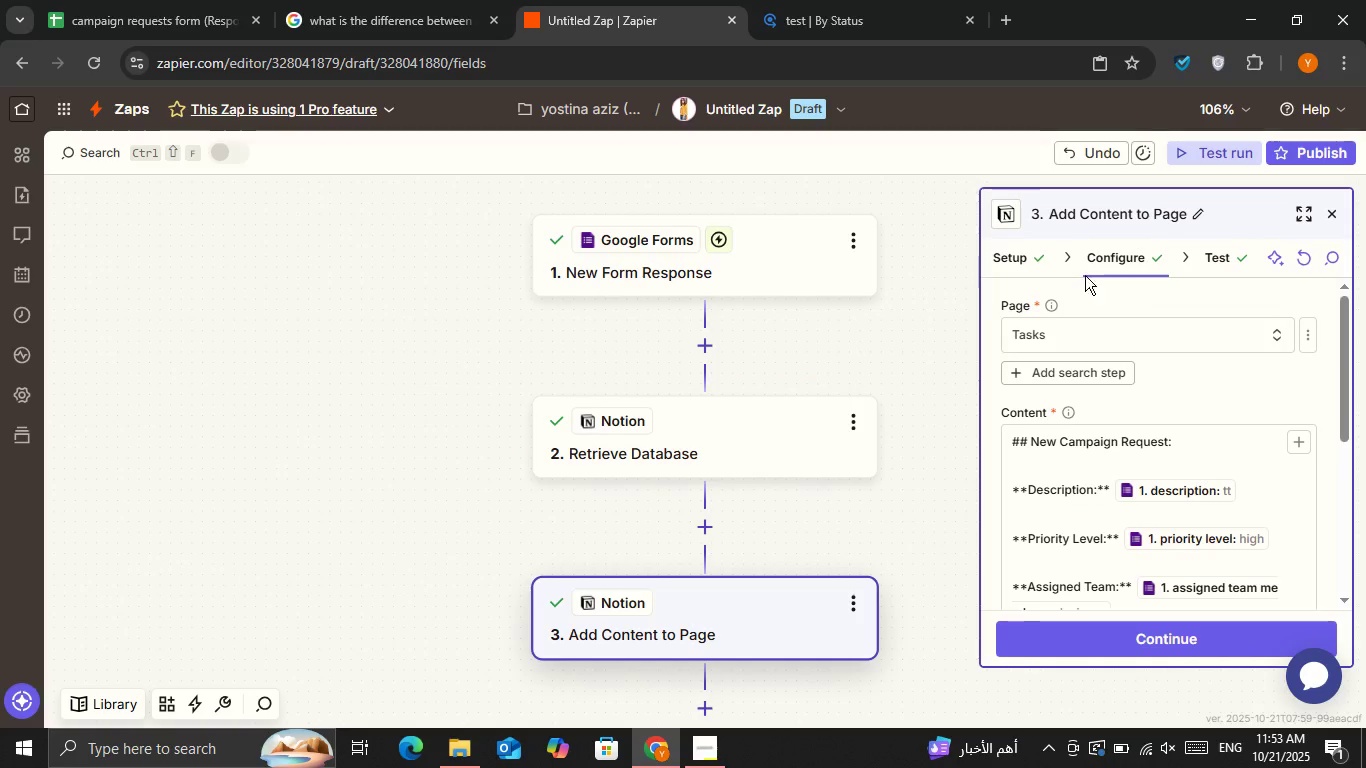 
left_click([1039, 257])
 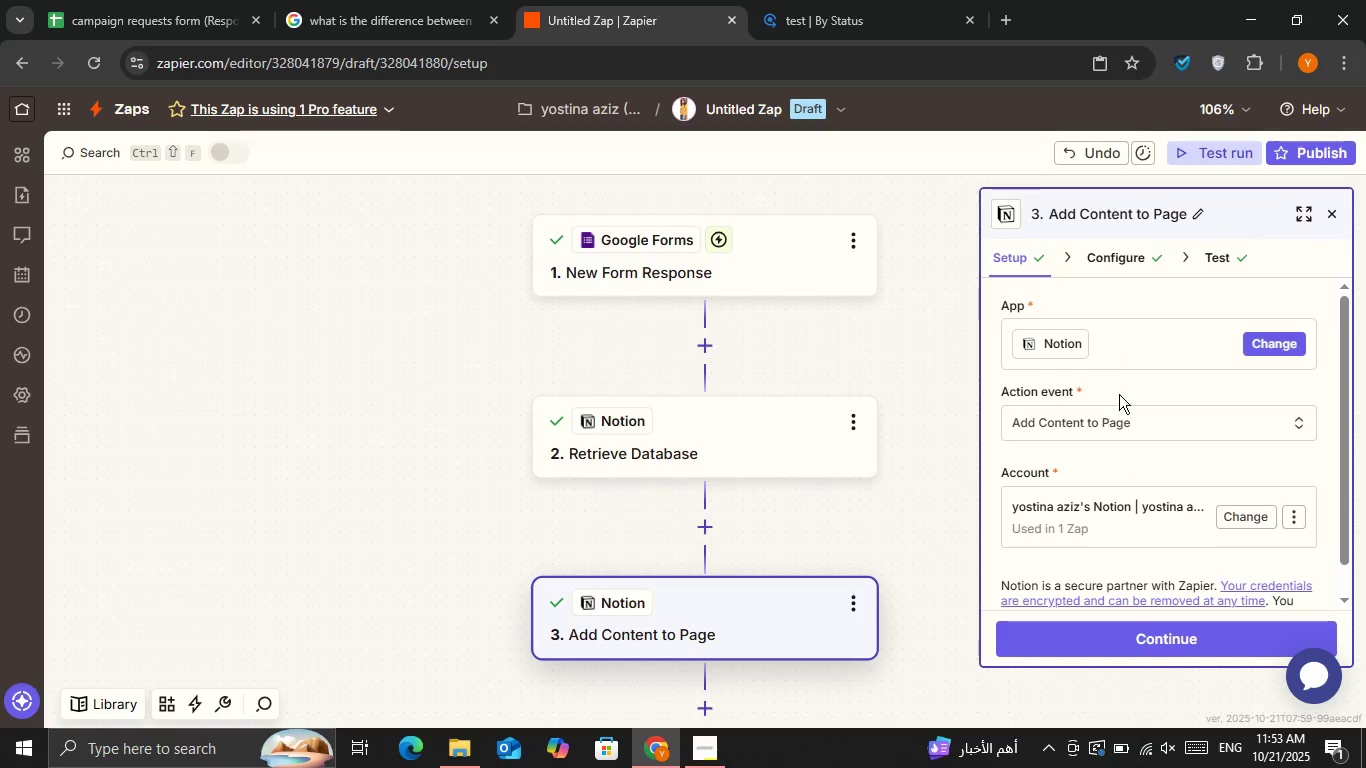 
left_click([1123, 410])
 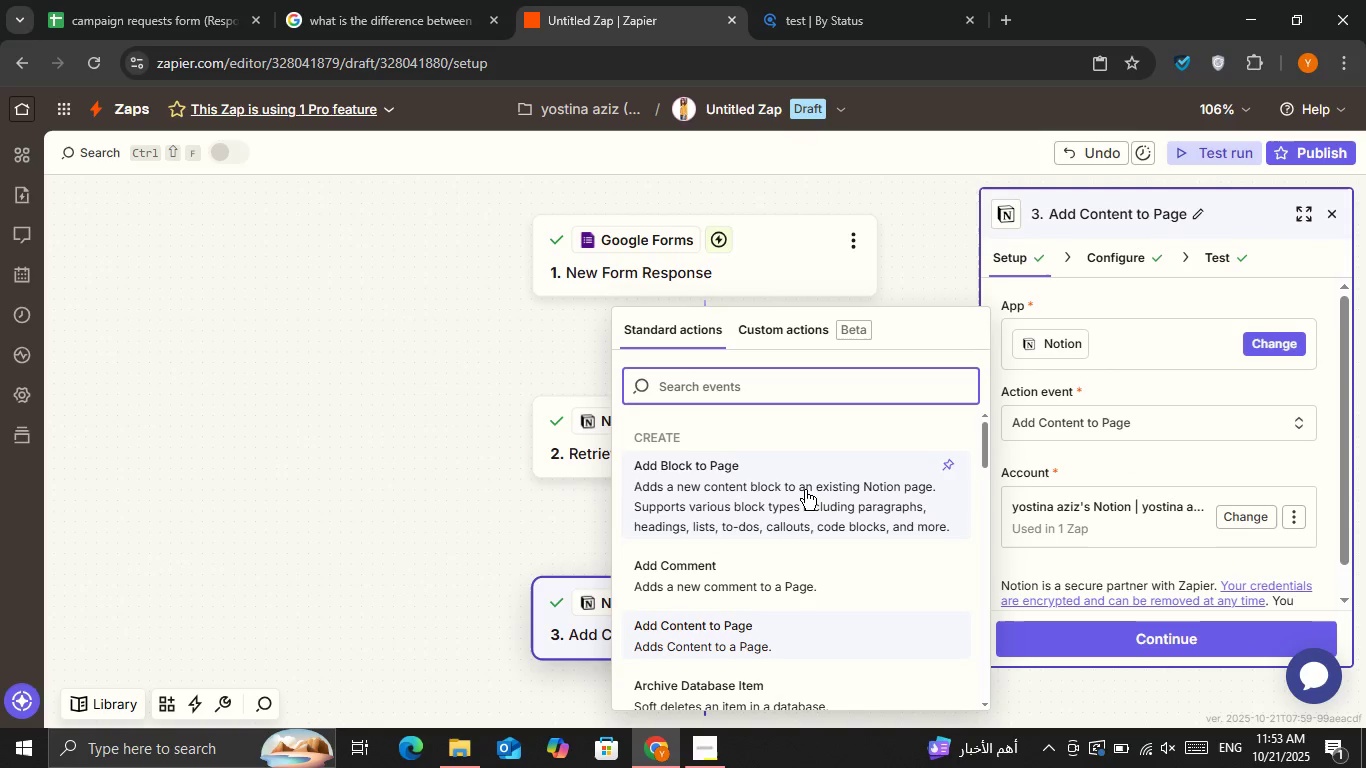 
scroll: coordinate [754, 469], scroll_direction: down, amount: 7.0
 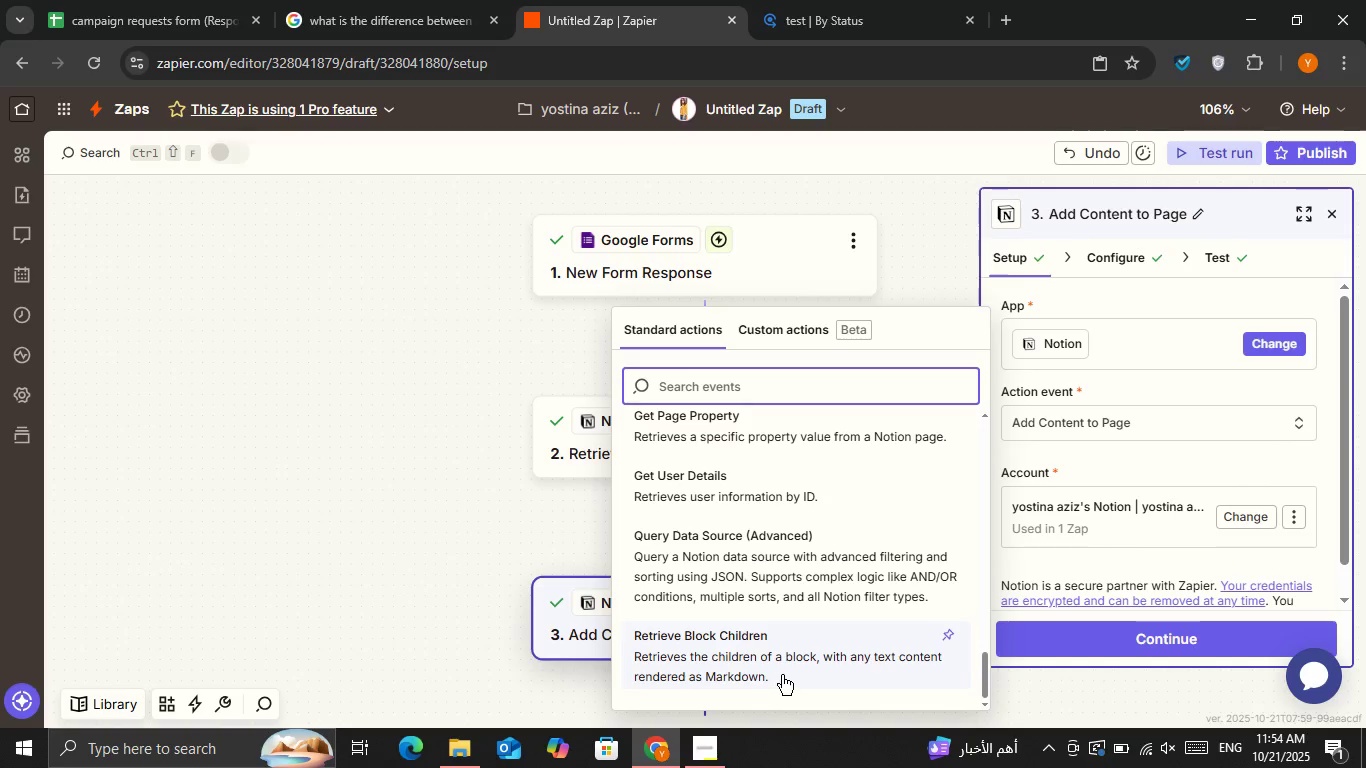 
left_click([789, 673])
 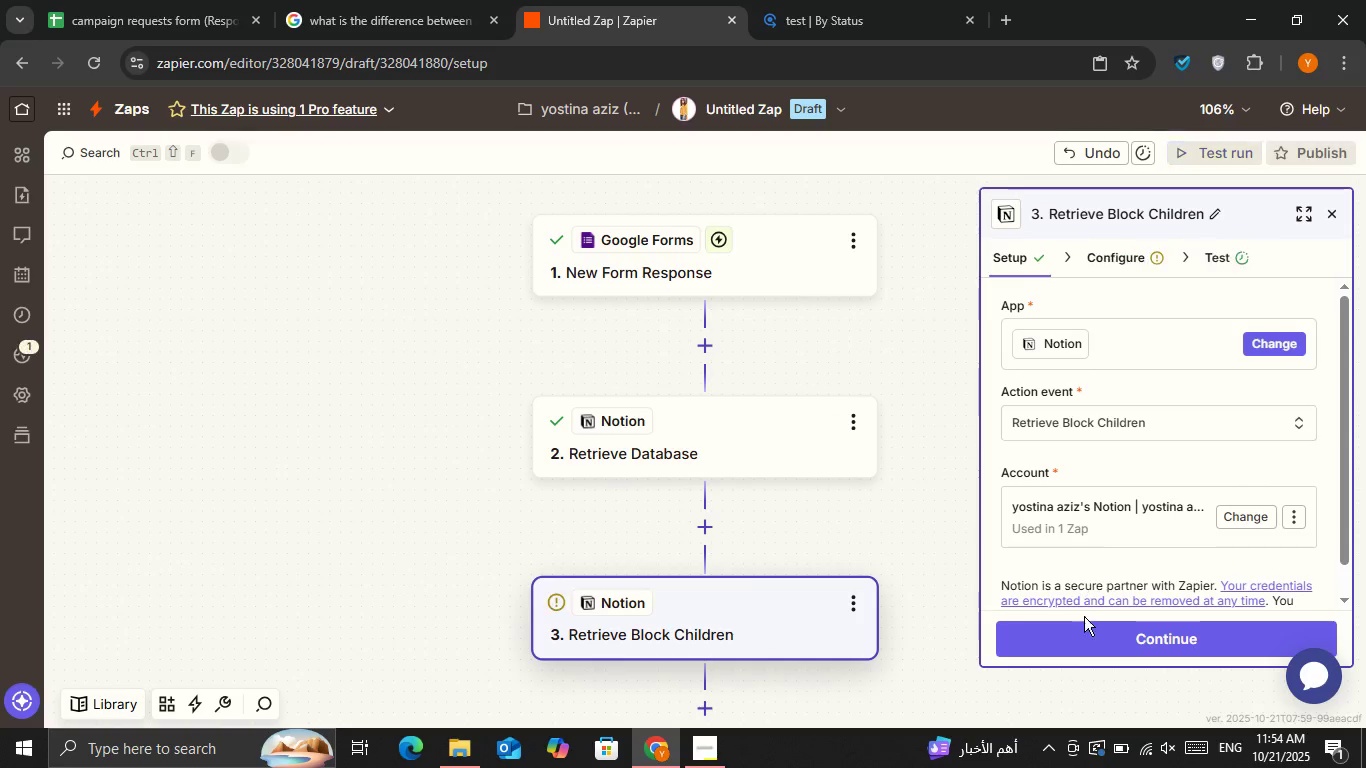 
left_click([1089, 646])
 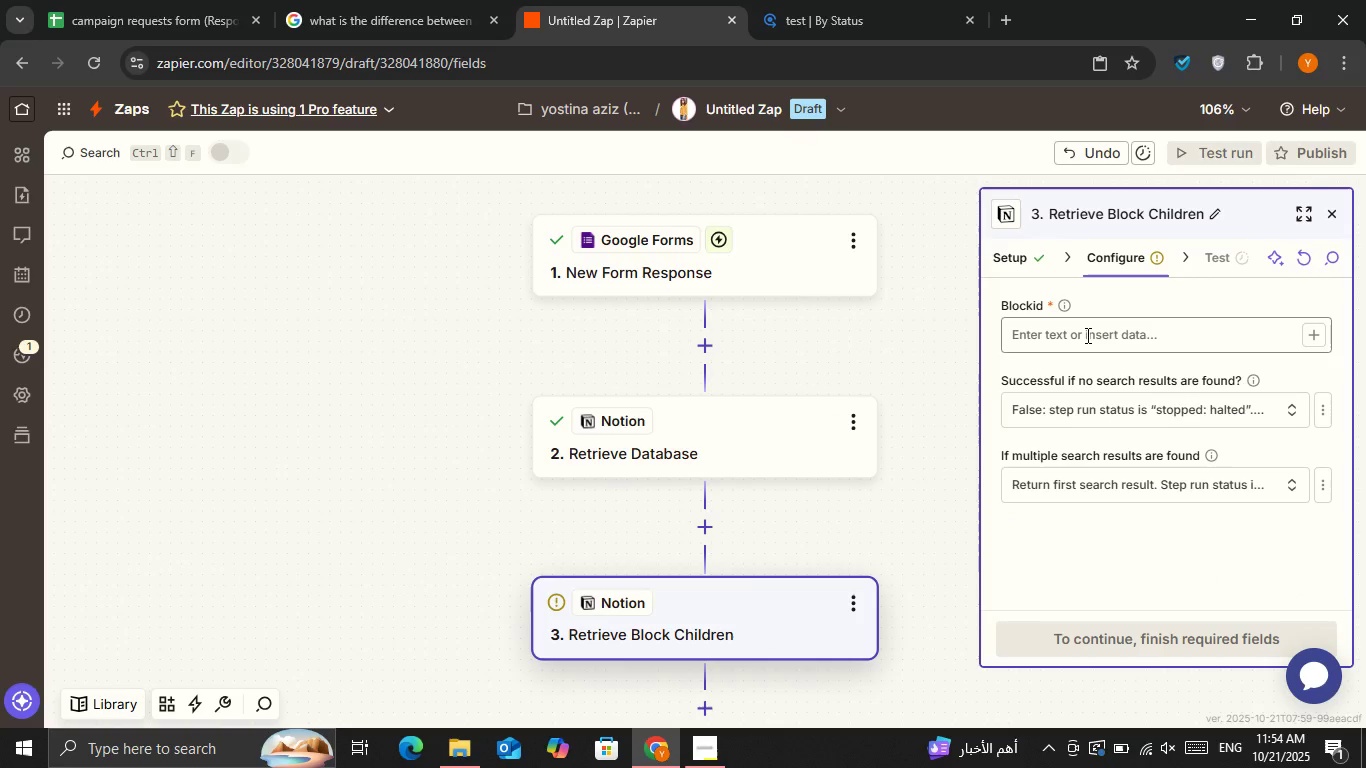 
left_click([1086, 335])
 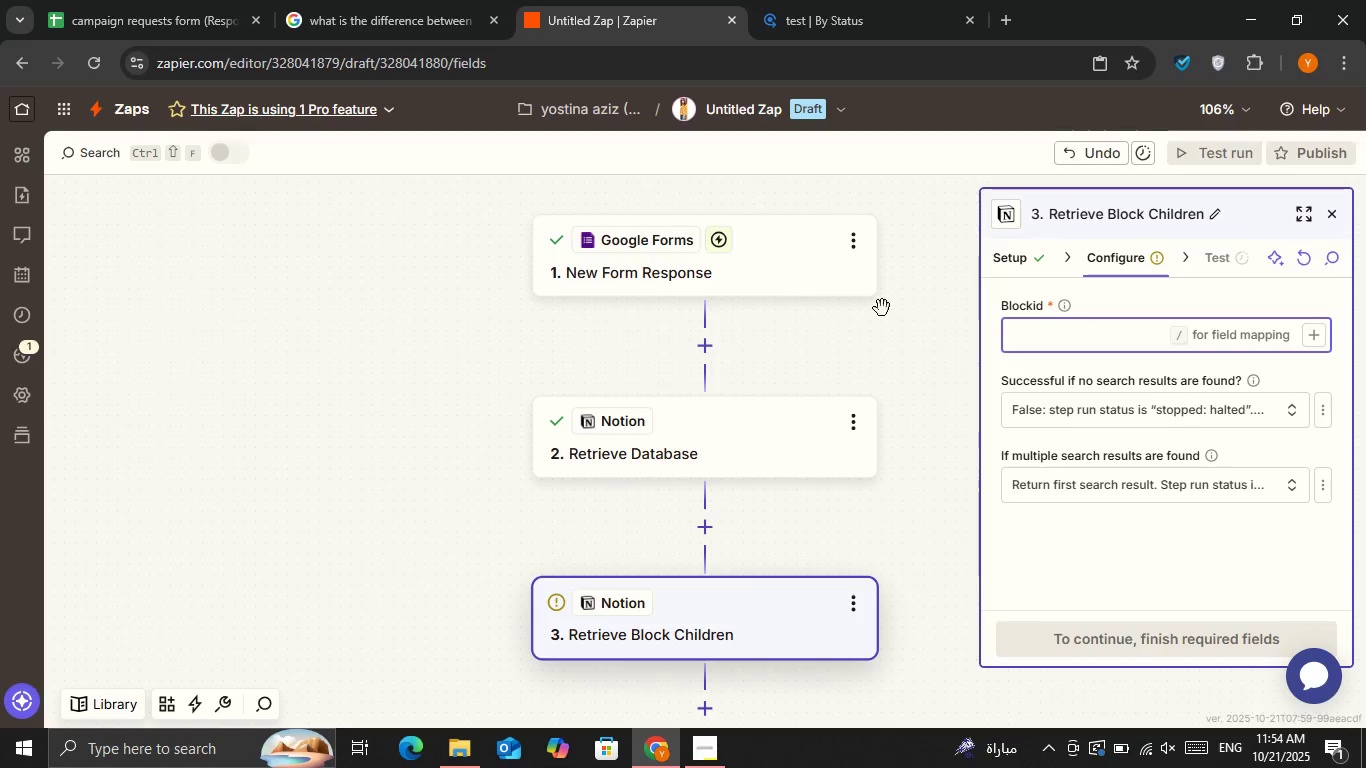 
left_click([847, 30])
 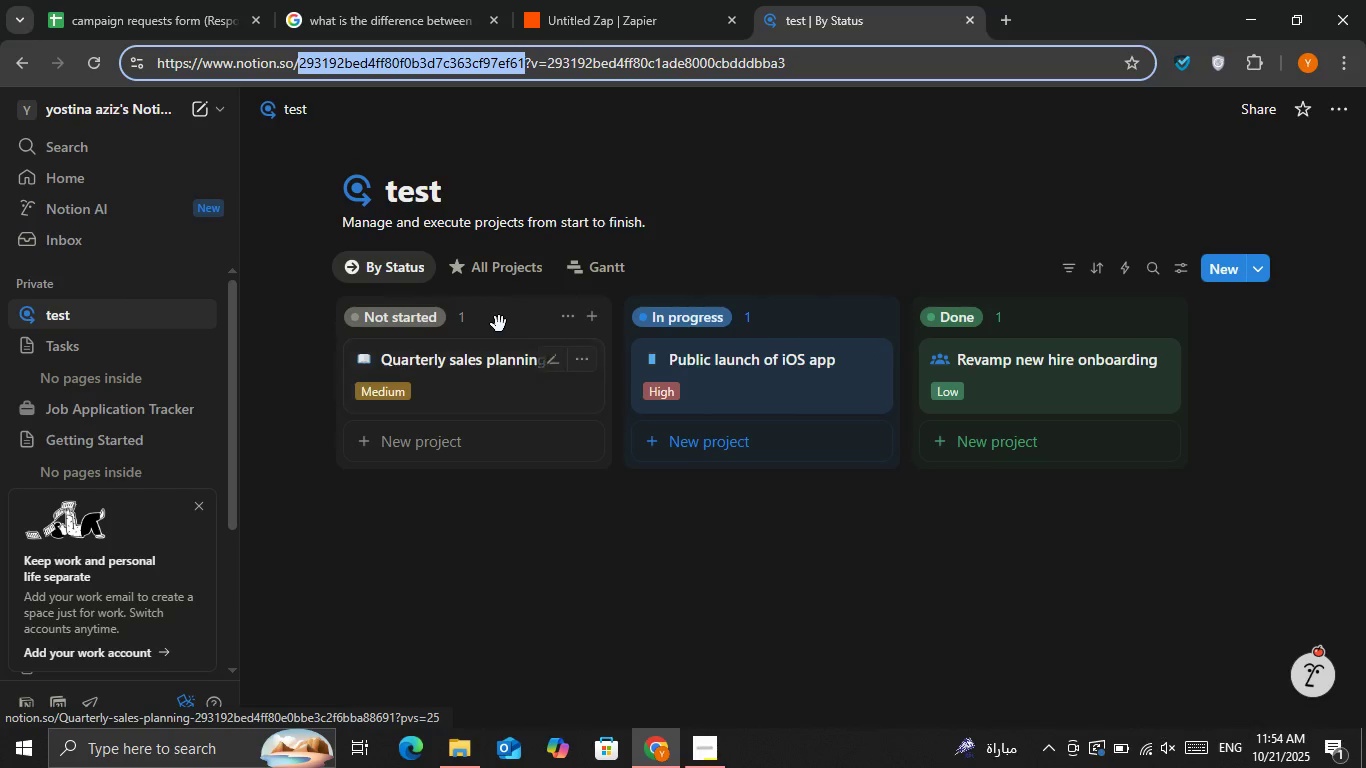 
left_click([499, 324])
 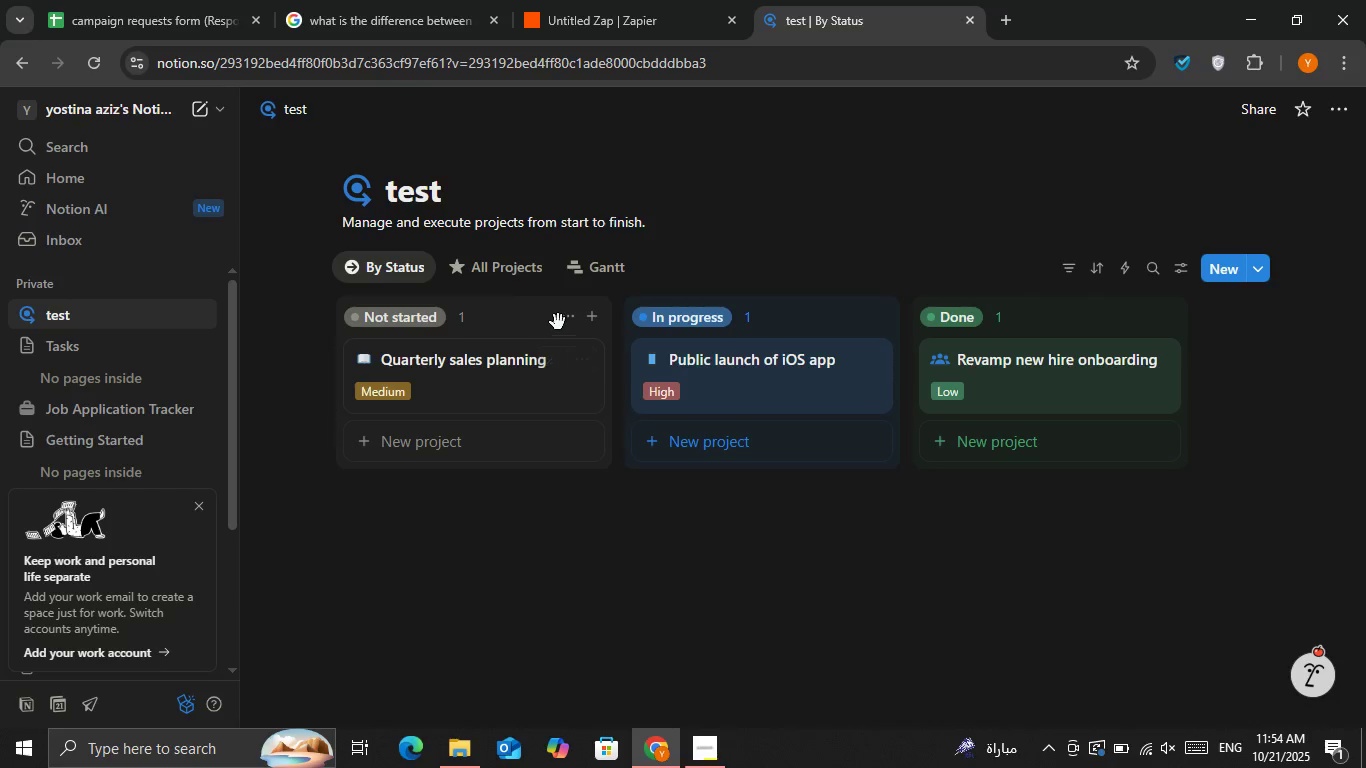 
left_click([569, 322])
 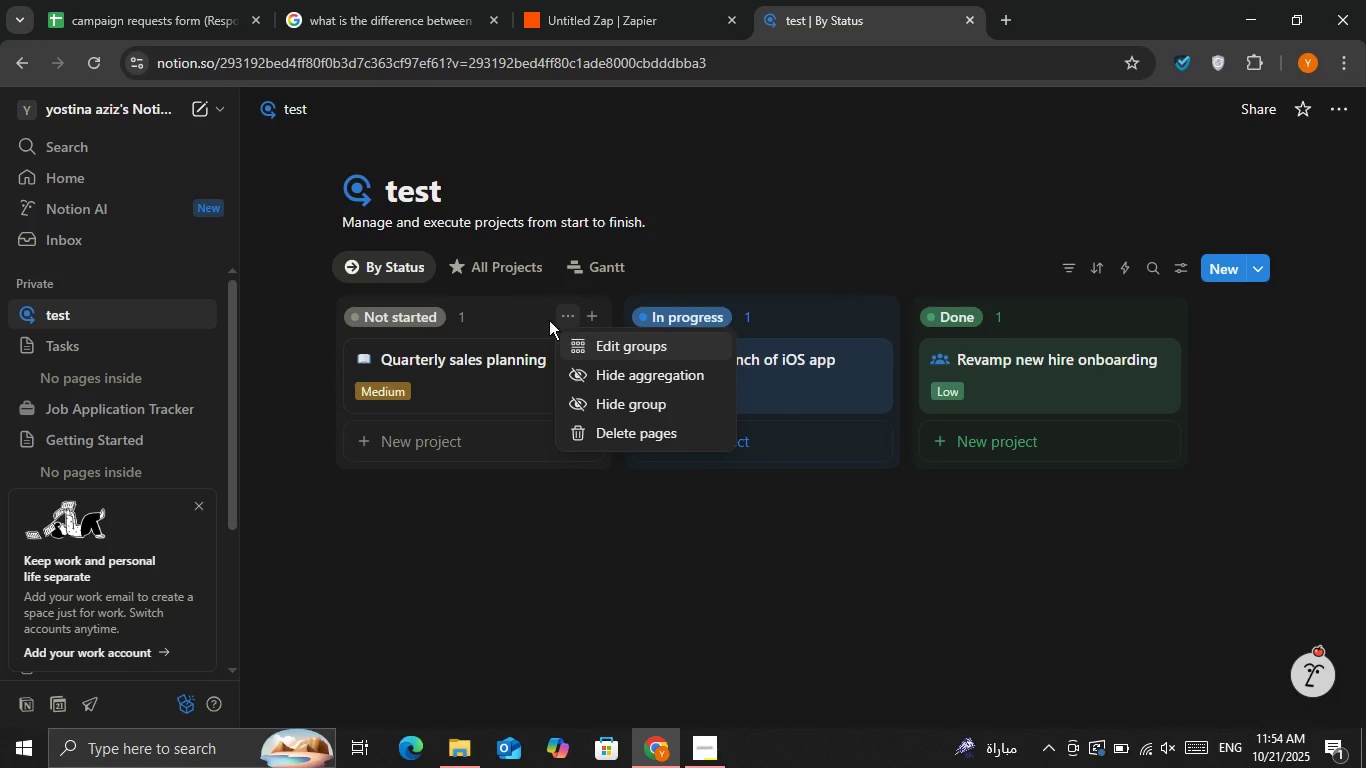 
left_click([515, 320])
 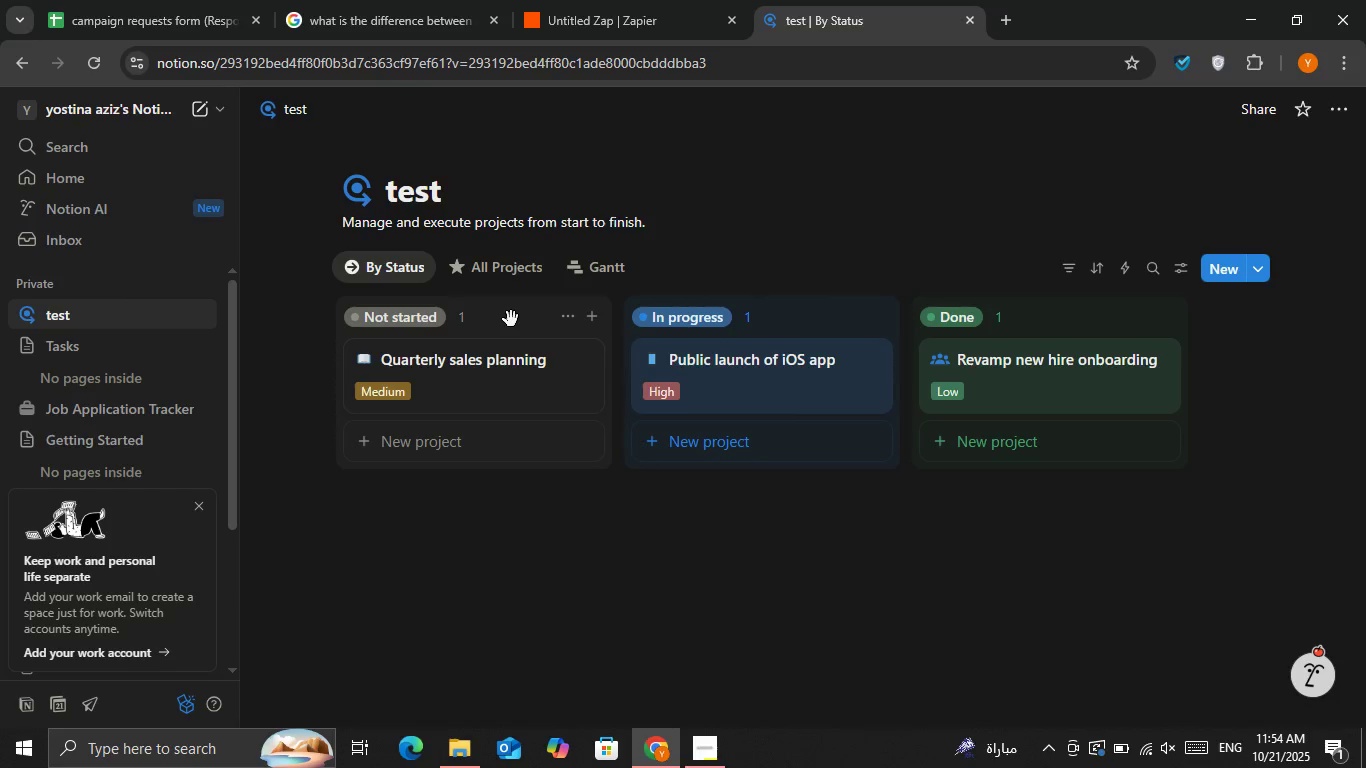 
double_click([511, 319])
 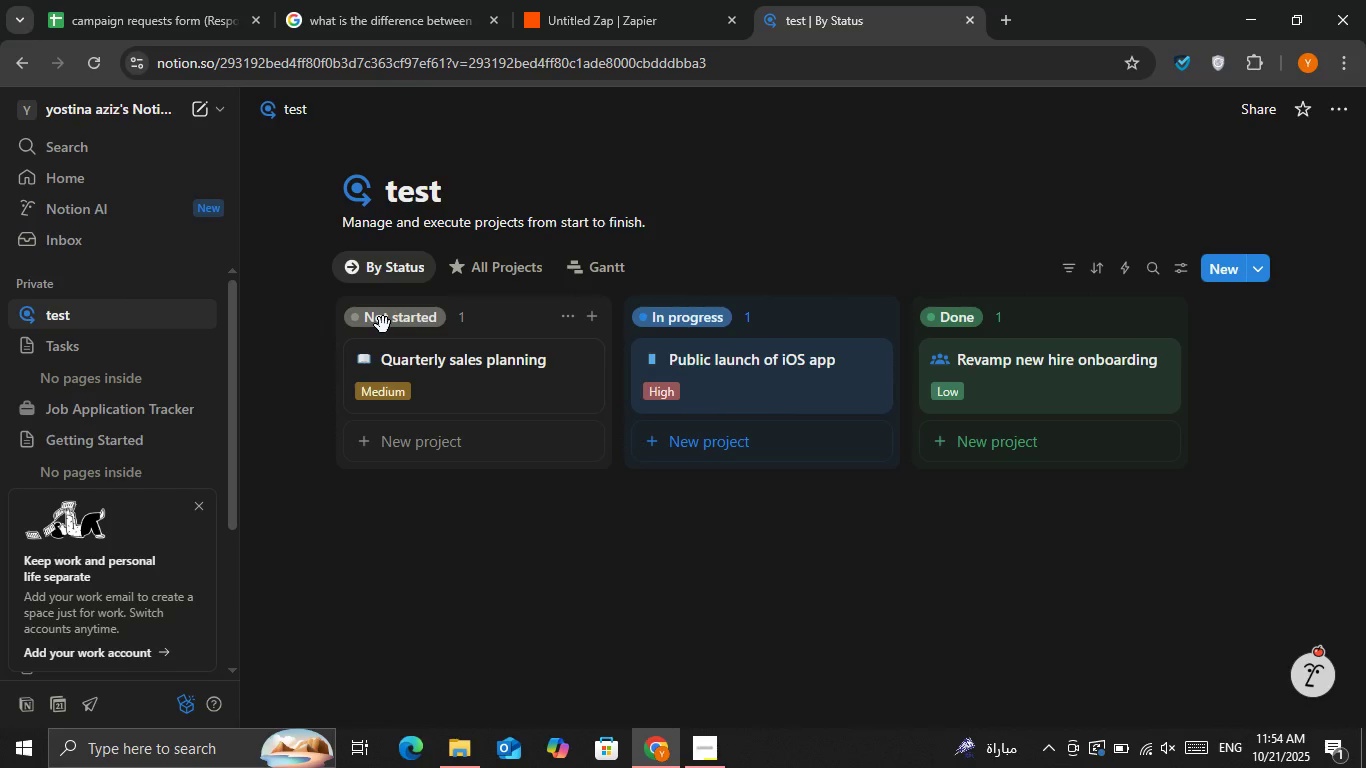 
left_click([383, 325])
 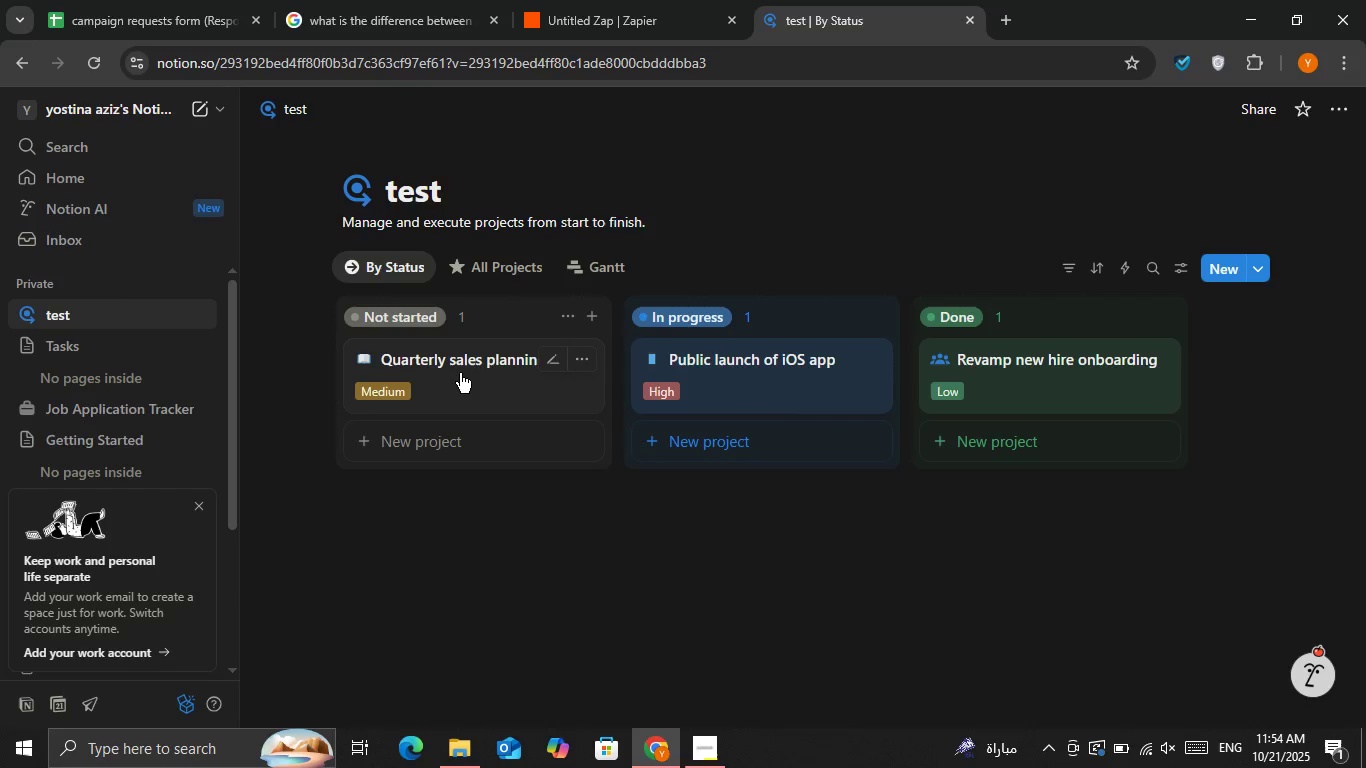 
left_click([460, 373])
 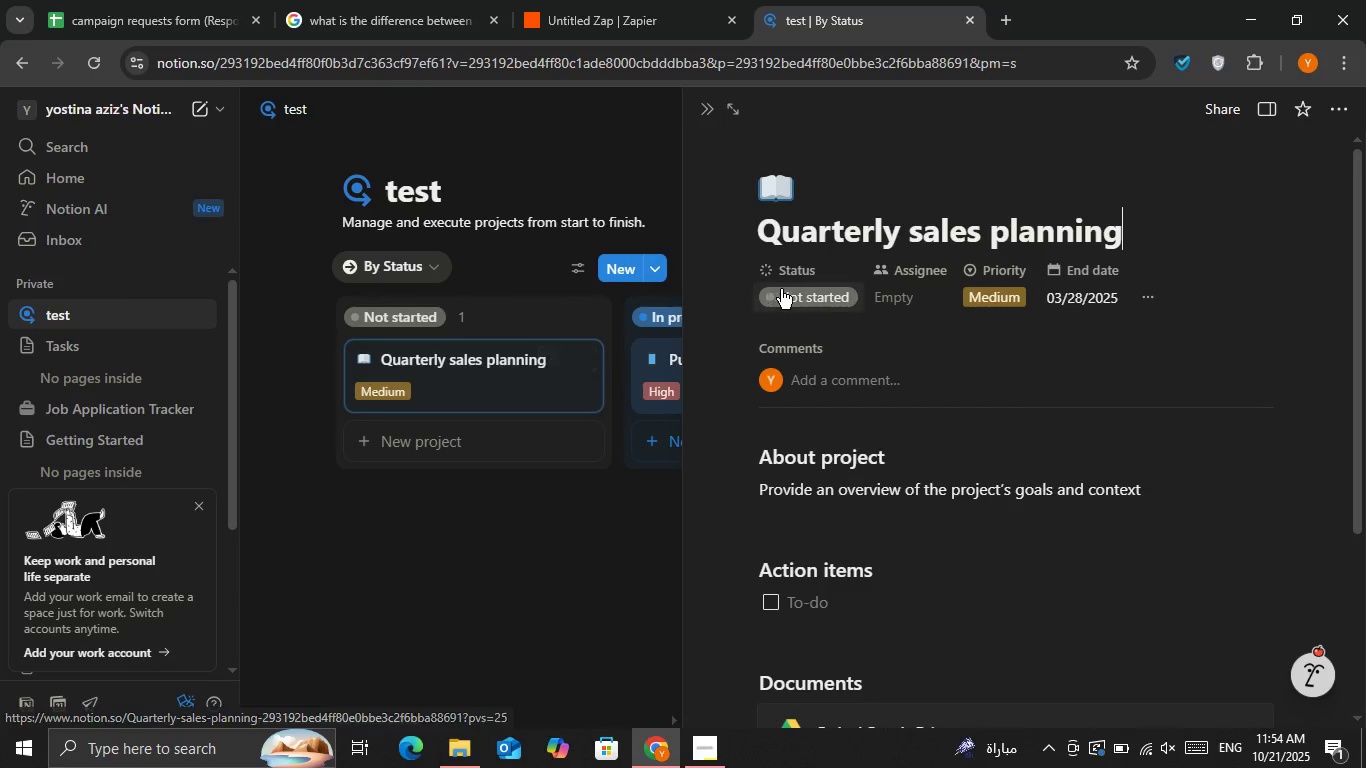 
scroll: coordinate [917, 300], scroll_direction: down, amount: 3.0
 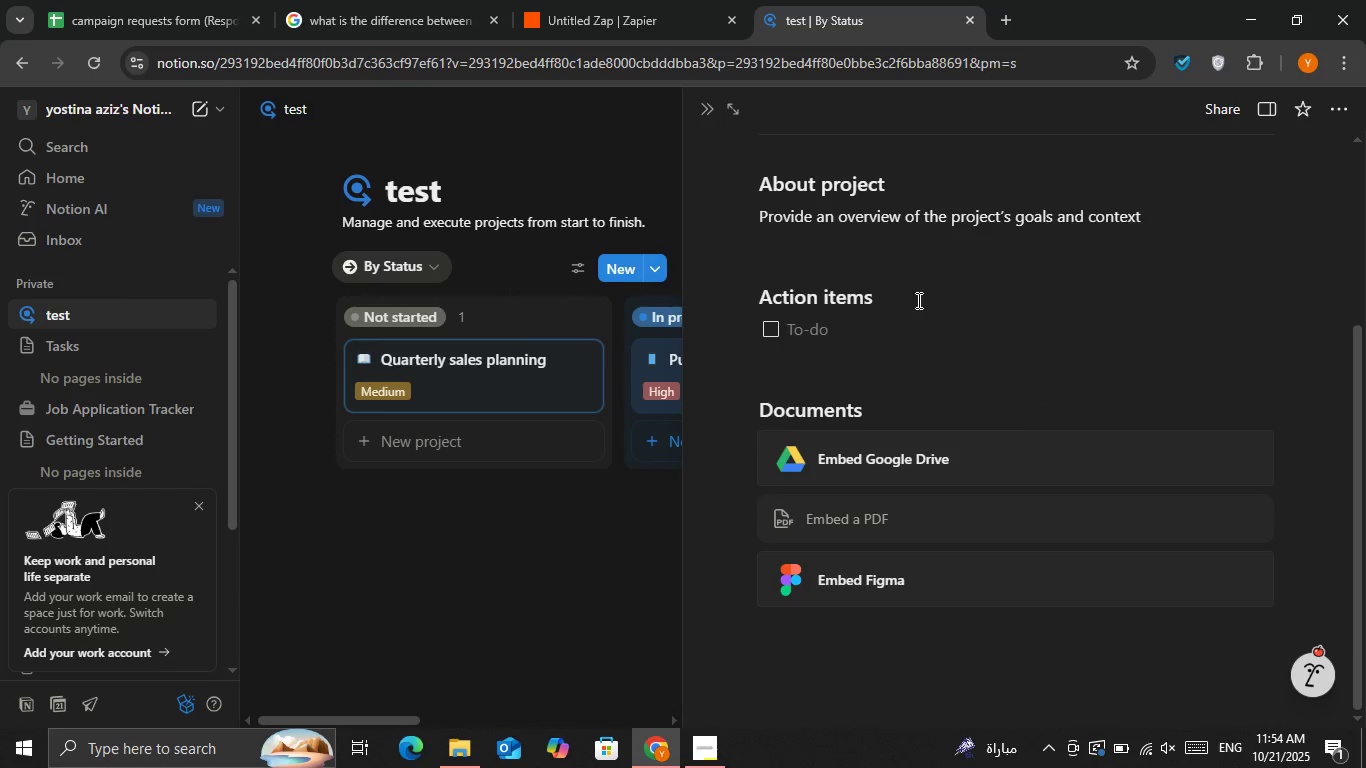 
scroll: coordinate [782, 235], scroll_direction: up, amount: 6.0
 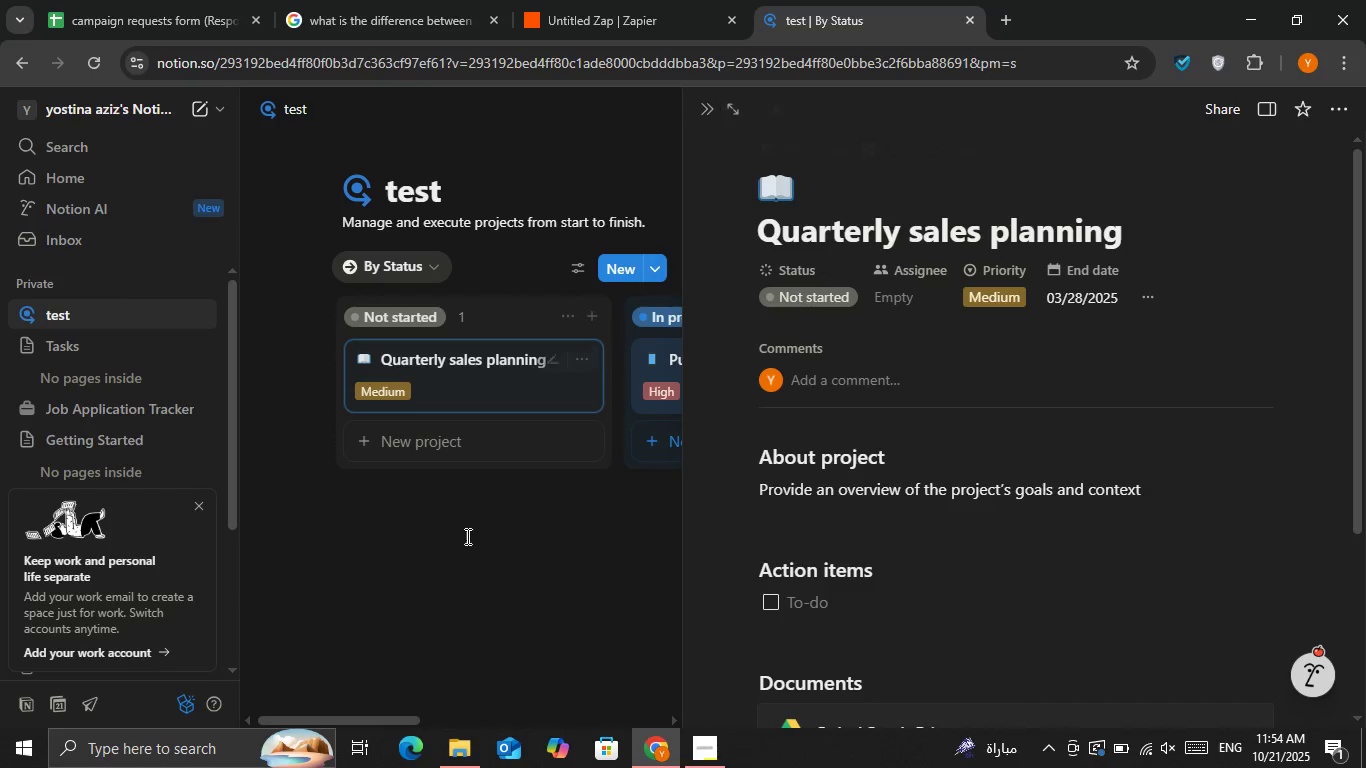 
left_click([458, 557])
 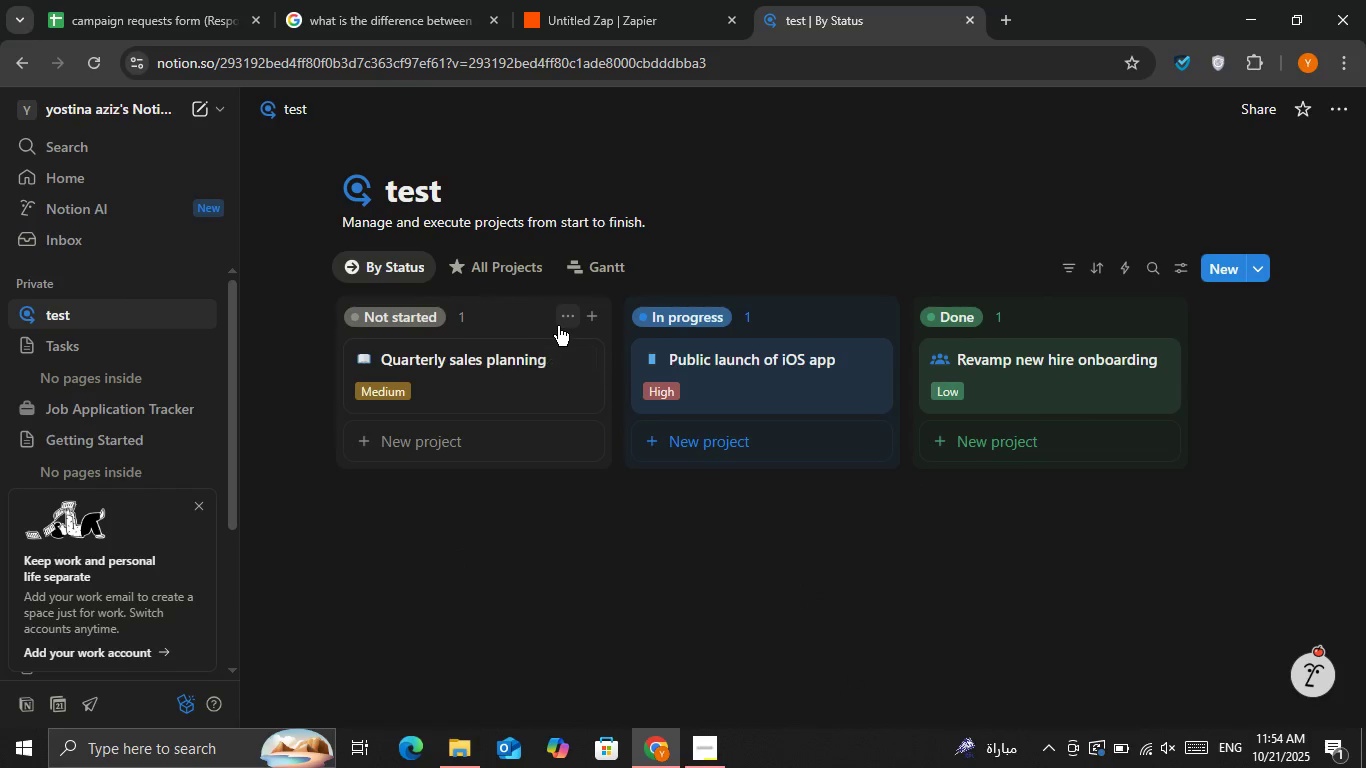 
left_click([562, 325])
 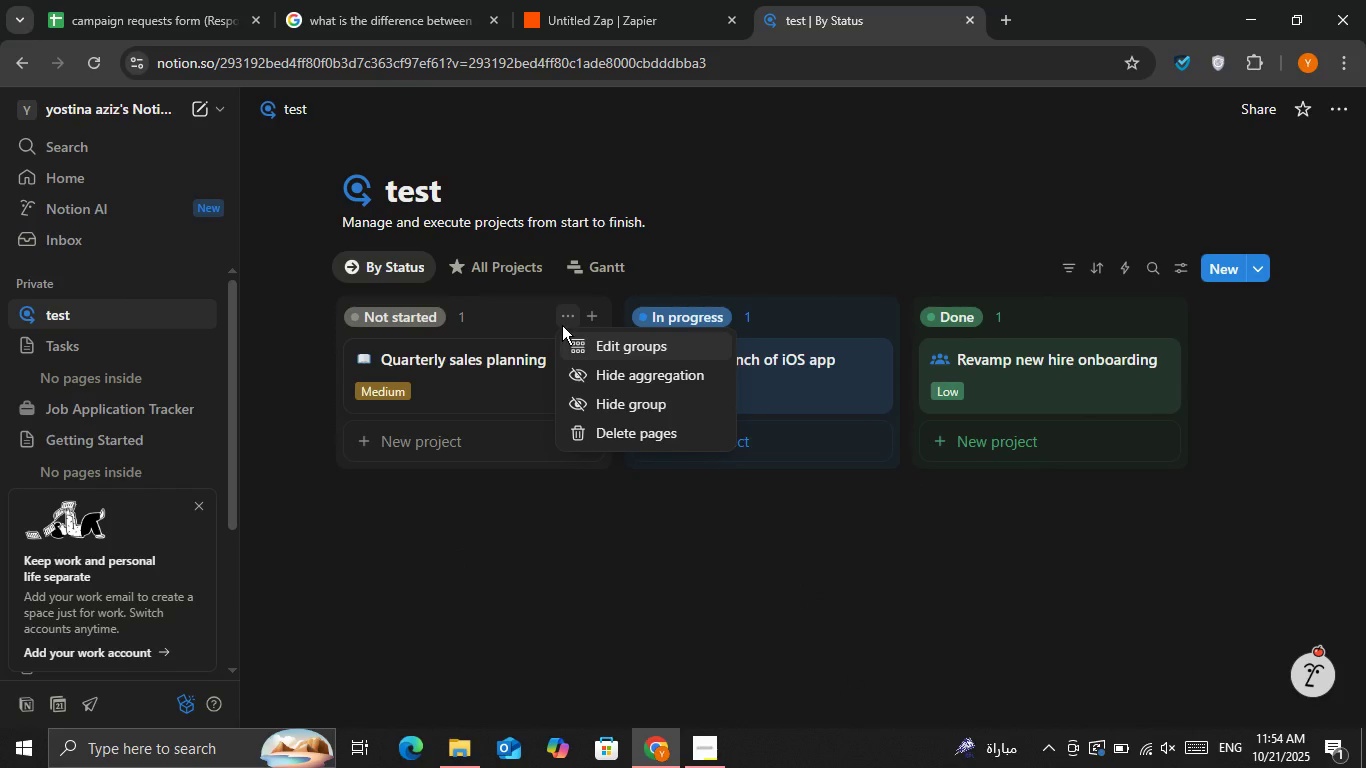 
left_click([562, 325])
 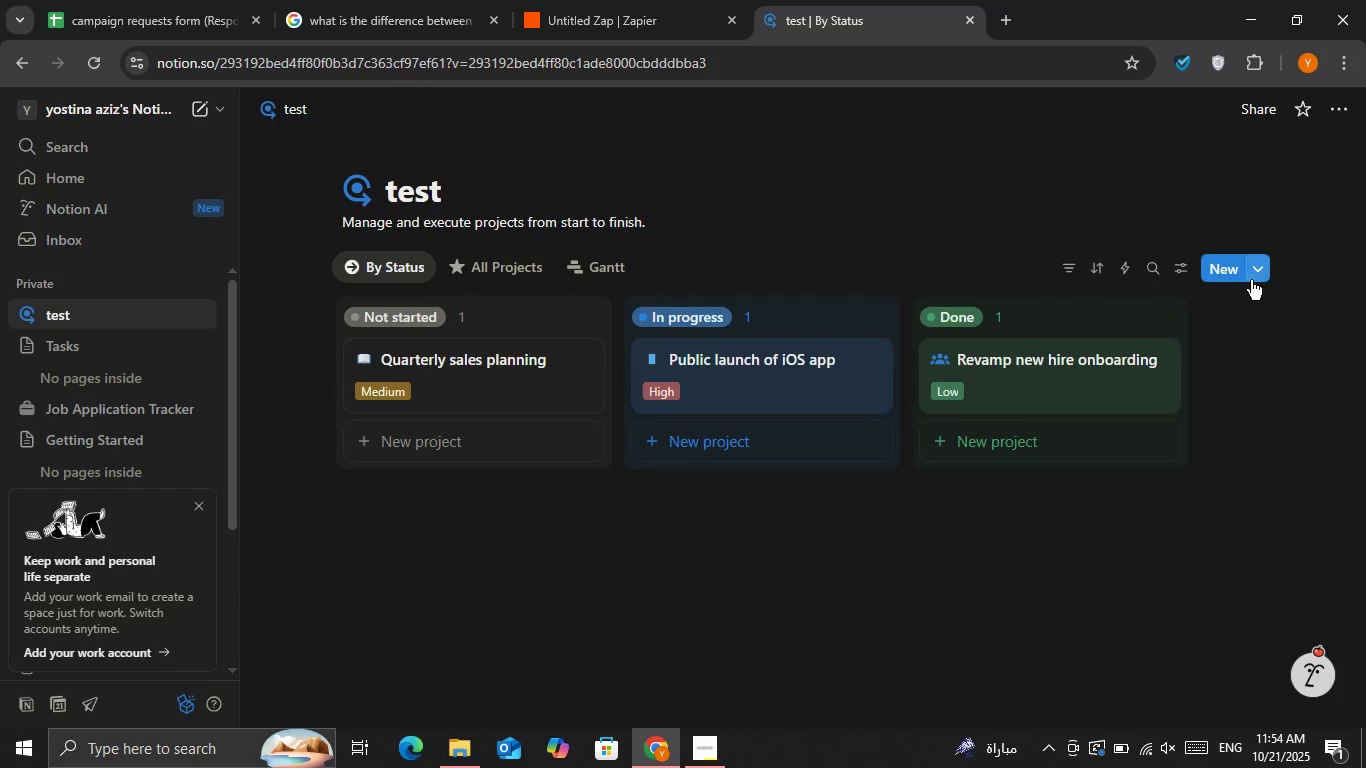 
left_click([1255, 275])
 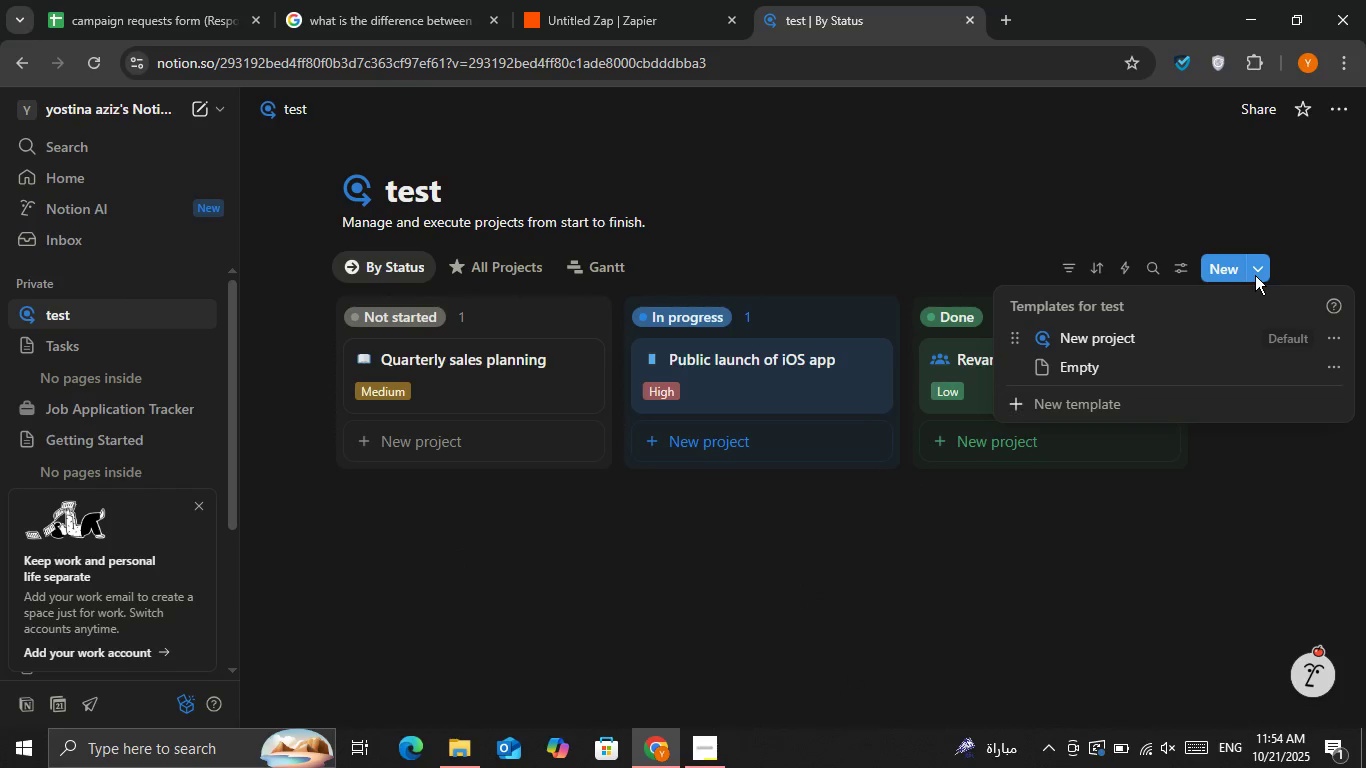 
left_click([1255, 275])
 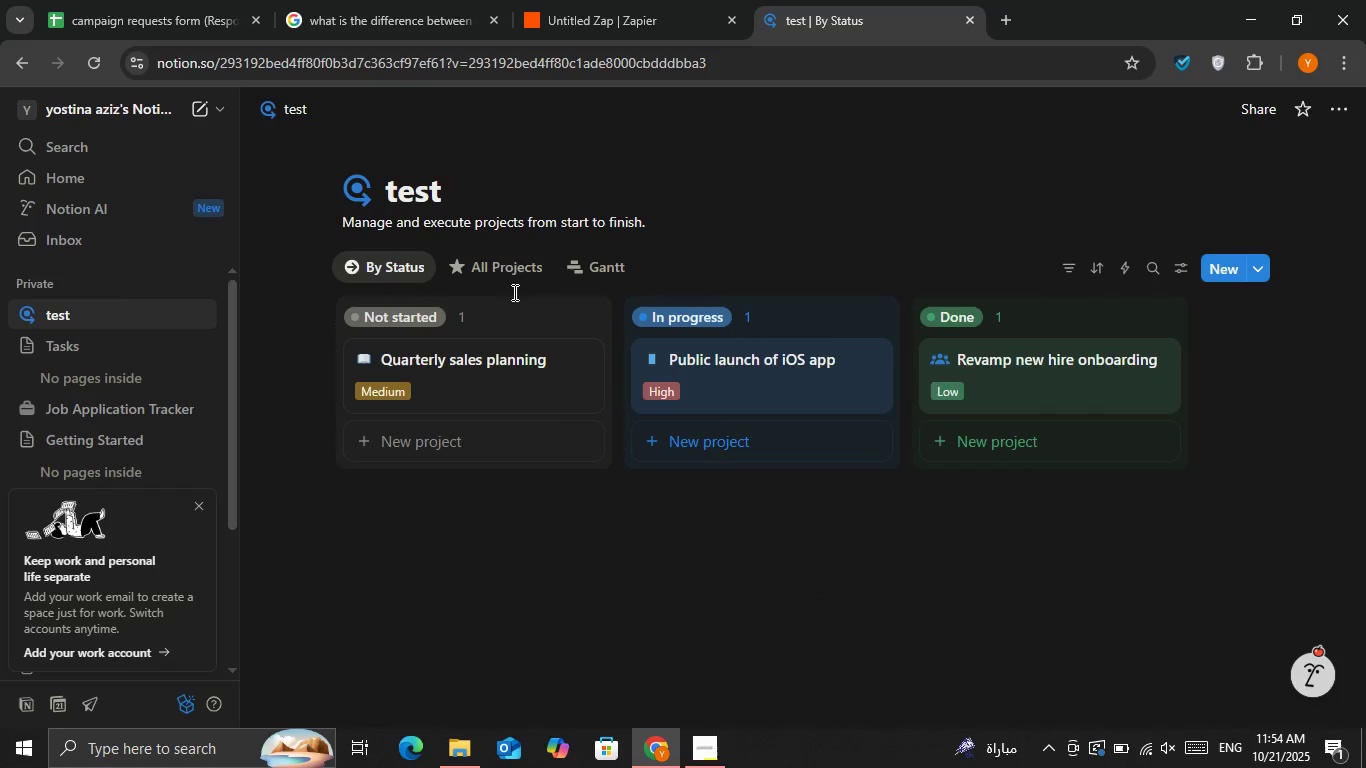 
left_click([518, 321])
 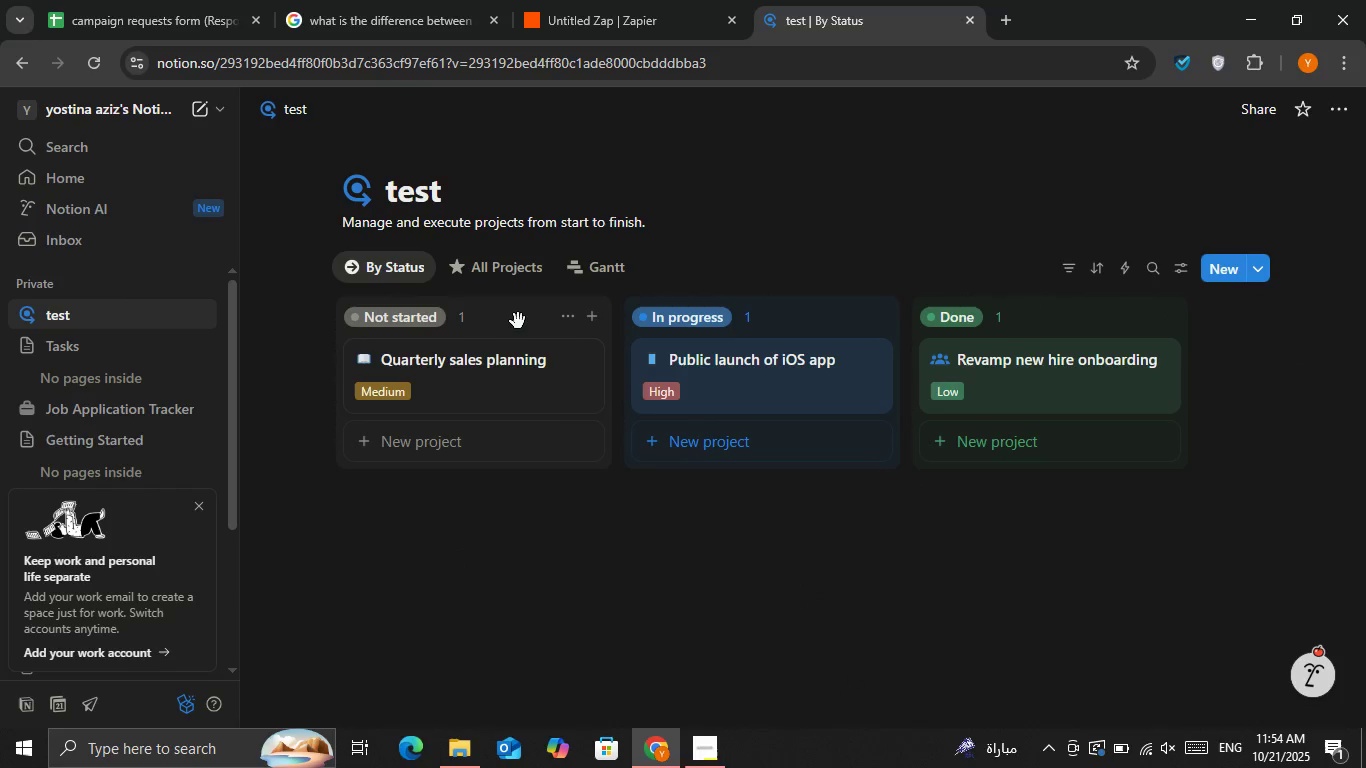 
double_click([518, 321])
 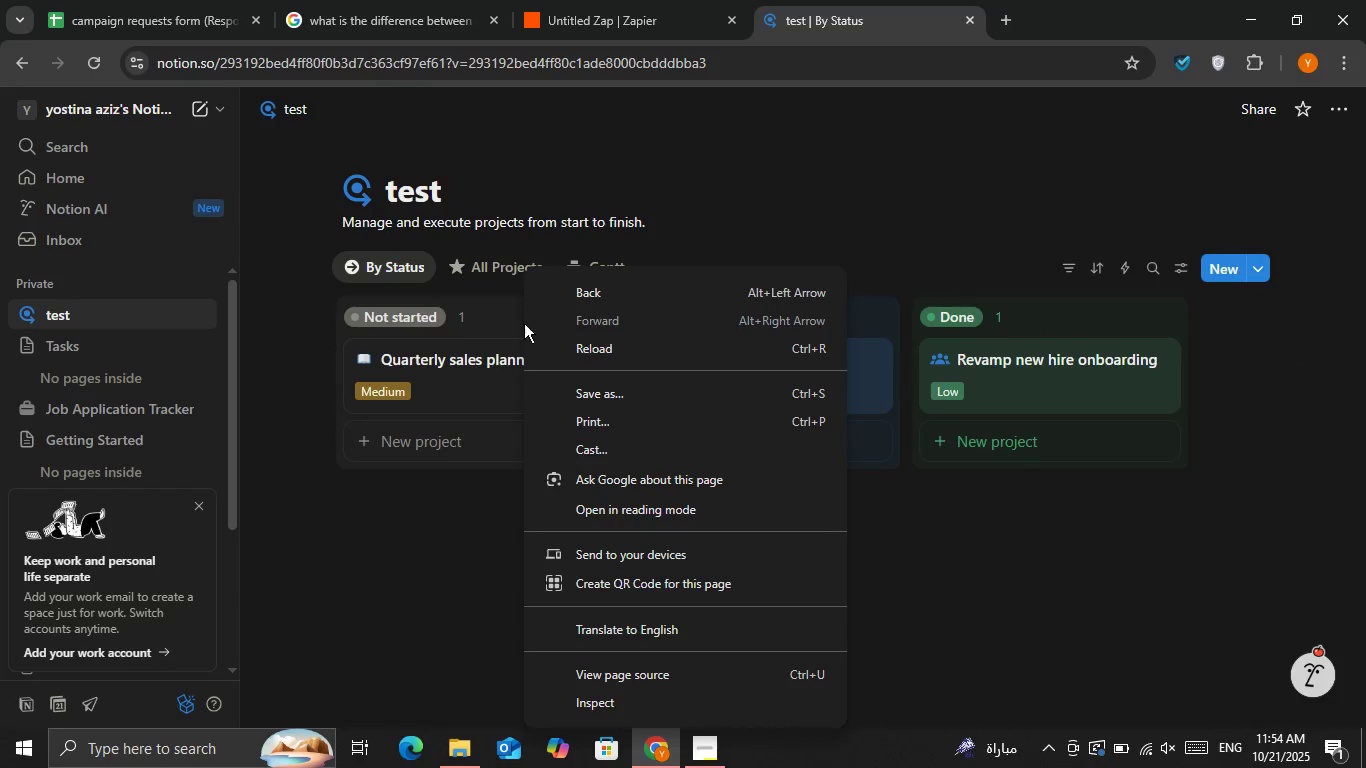 
left_click([428, 565])
 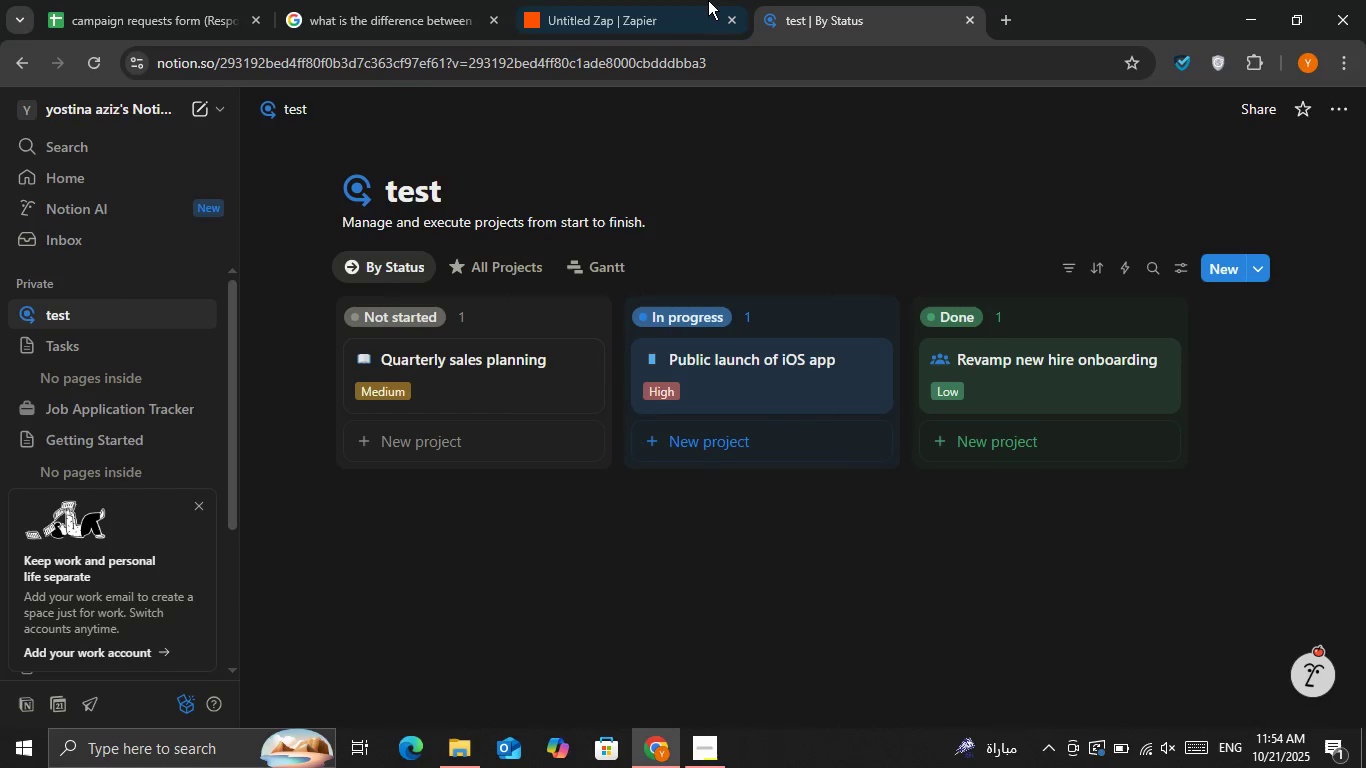 
left_click([708, 0])
 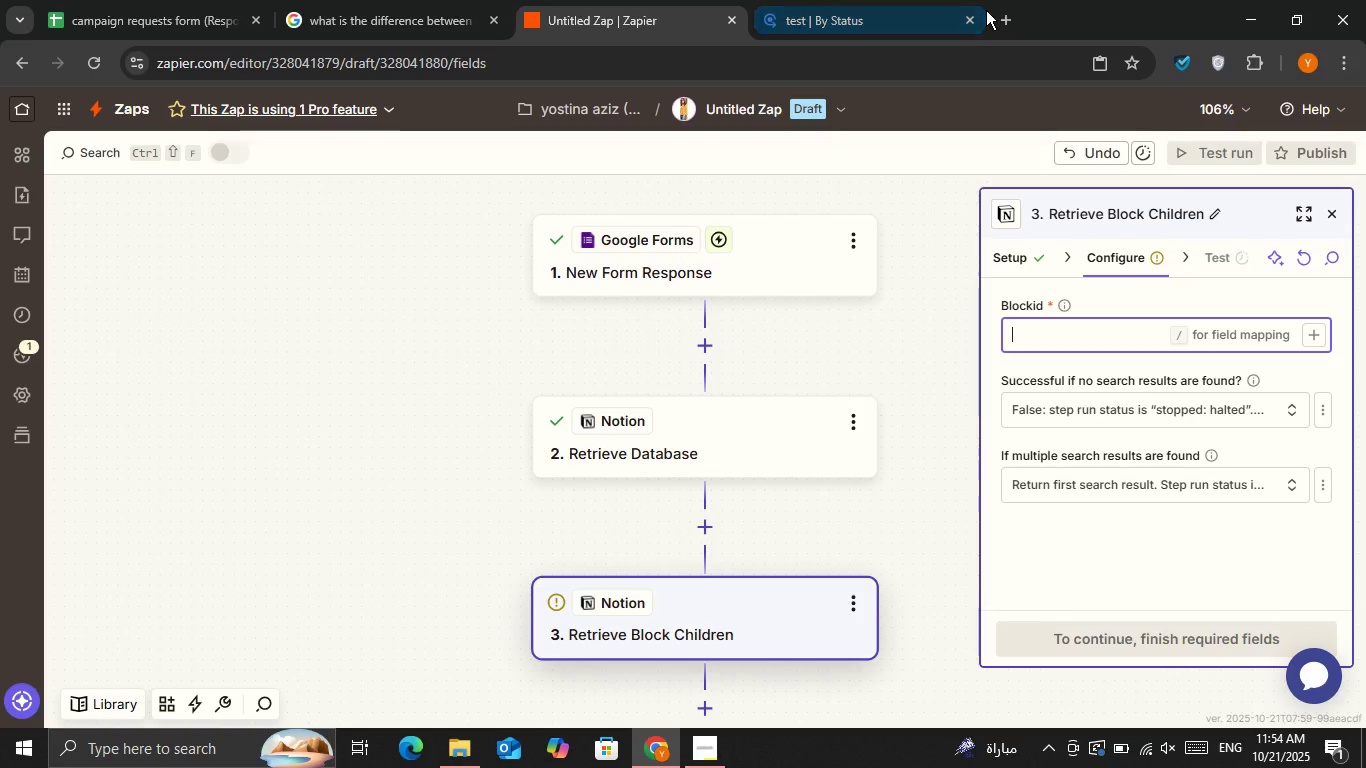 
double_click([999, 18])
 